 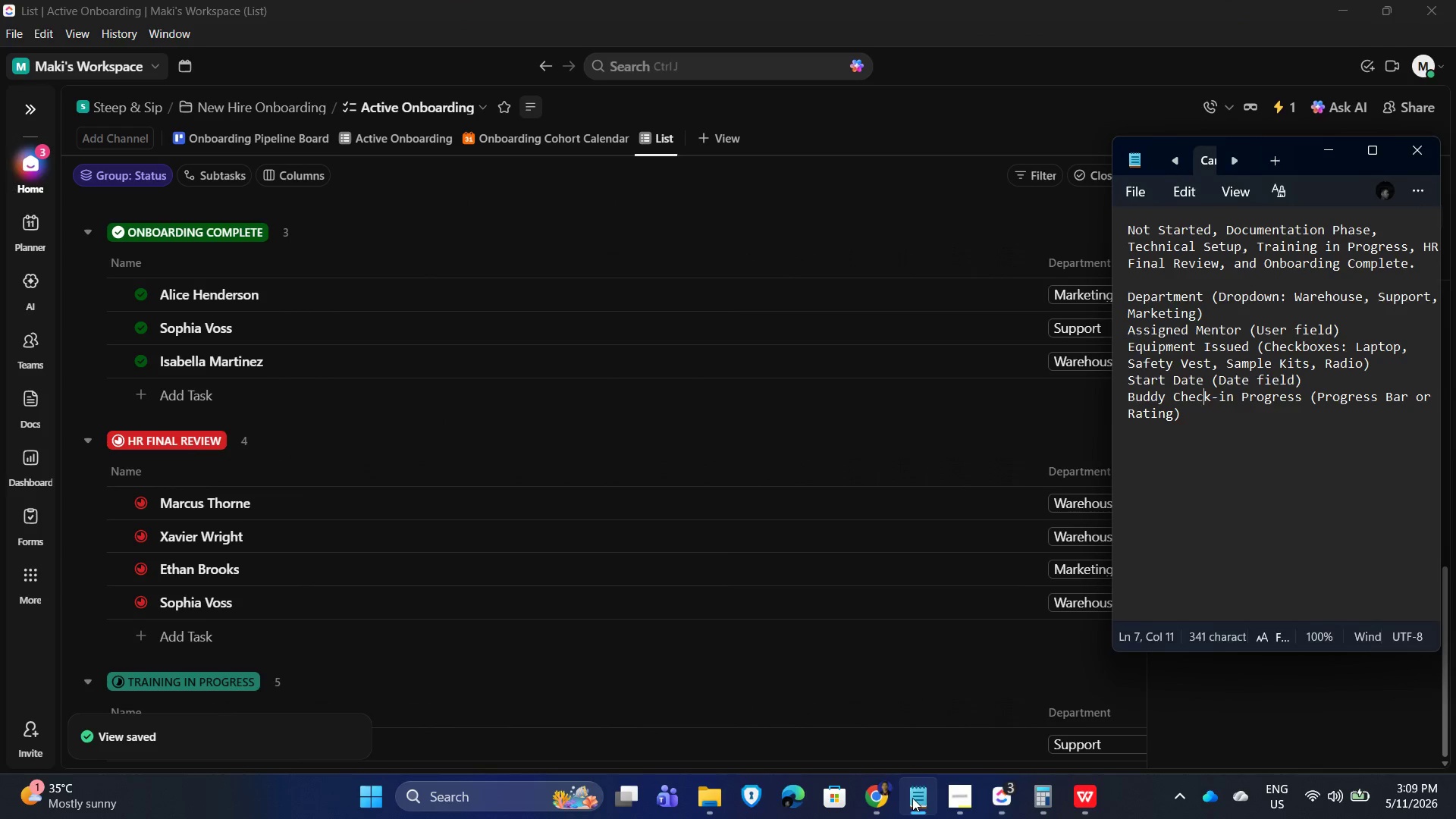 
left_click([912, 798])
 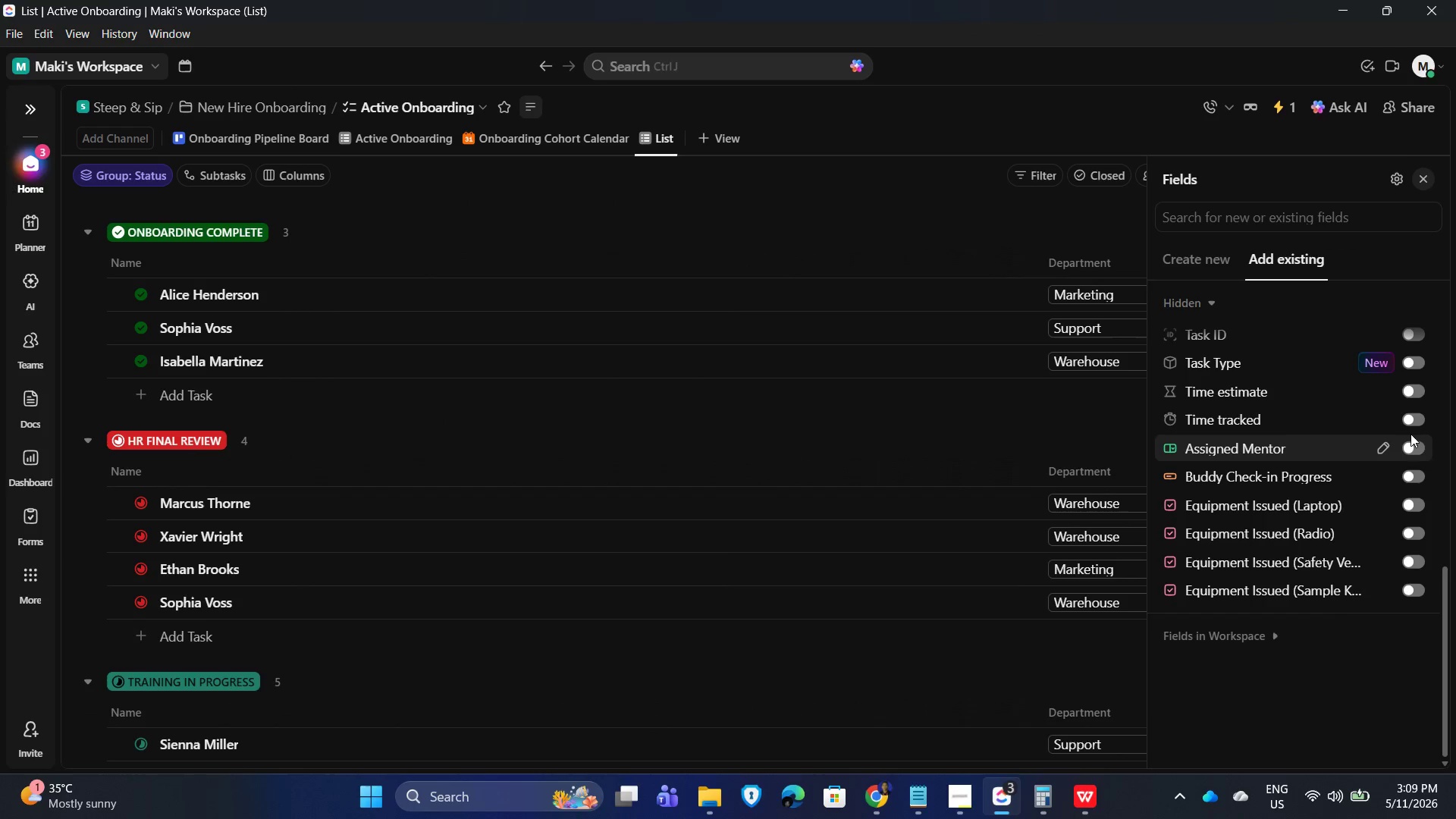 
left_click([1415, 443])
 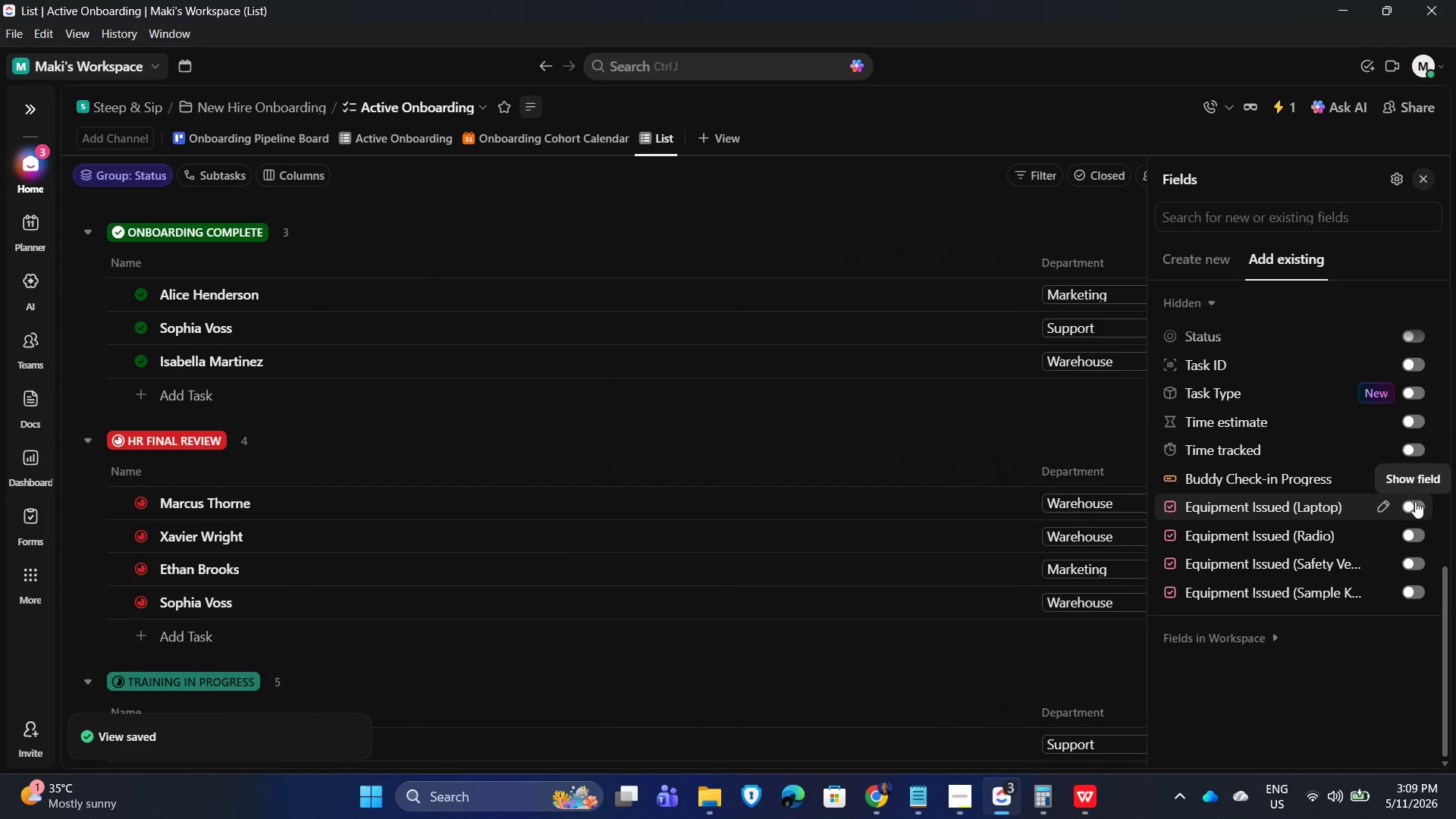 
left_click([1415, 501])
 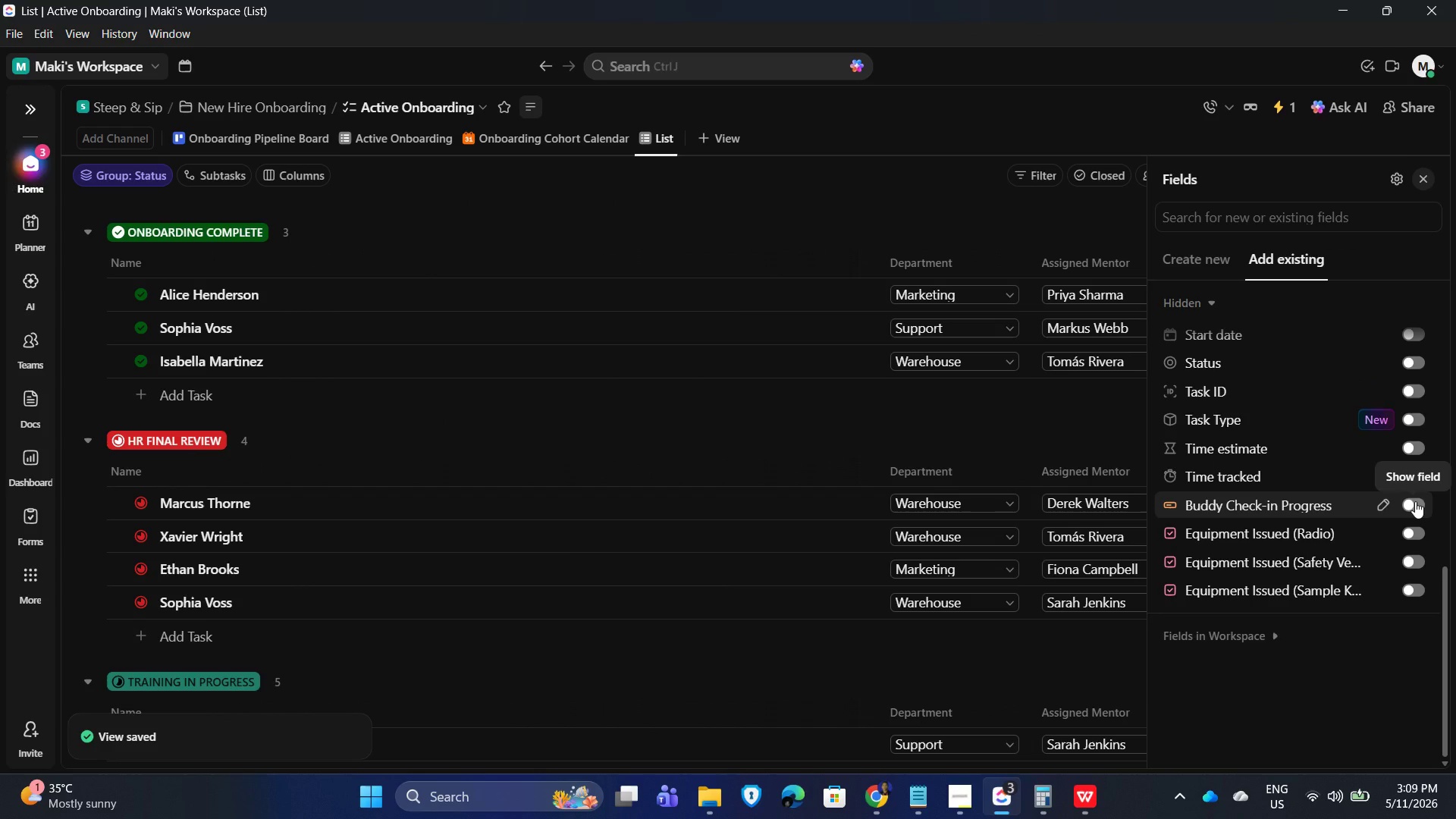 
left_click([1415, 501])
 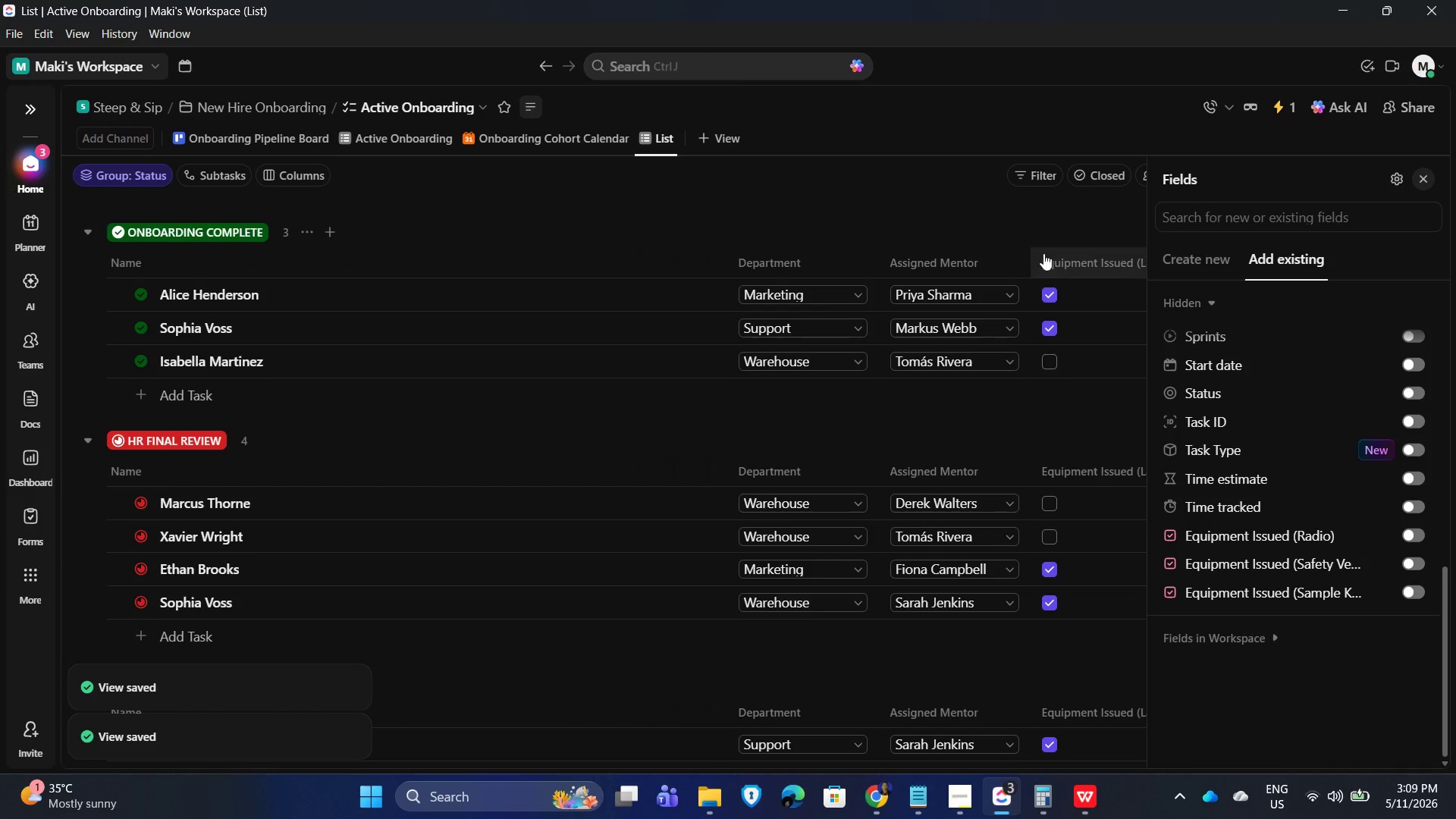 
scroll: coordinate [1347, 416], scroll_direction: up, amount: 9.0
 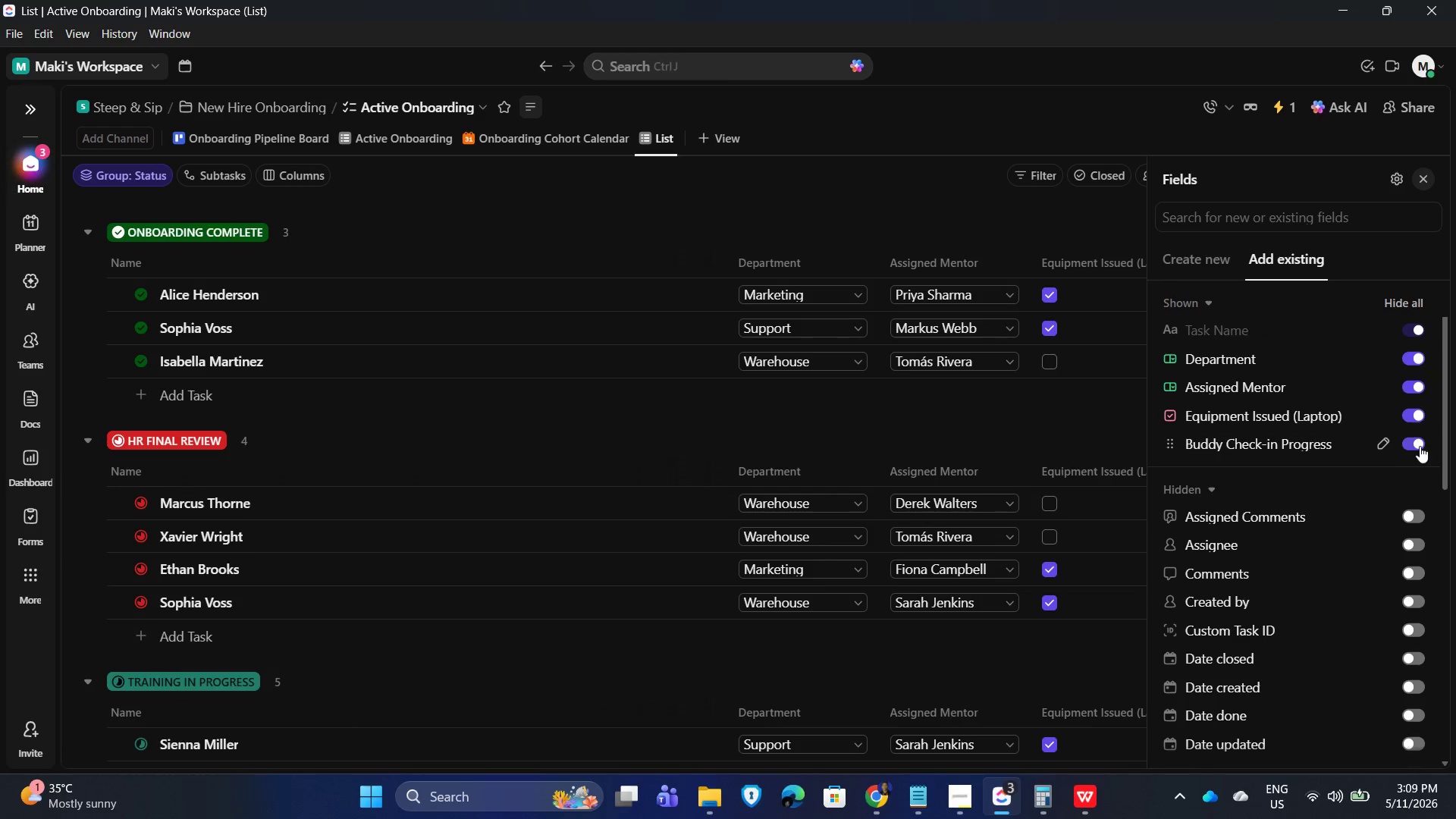 
left_click([1418, 444])
 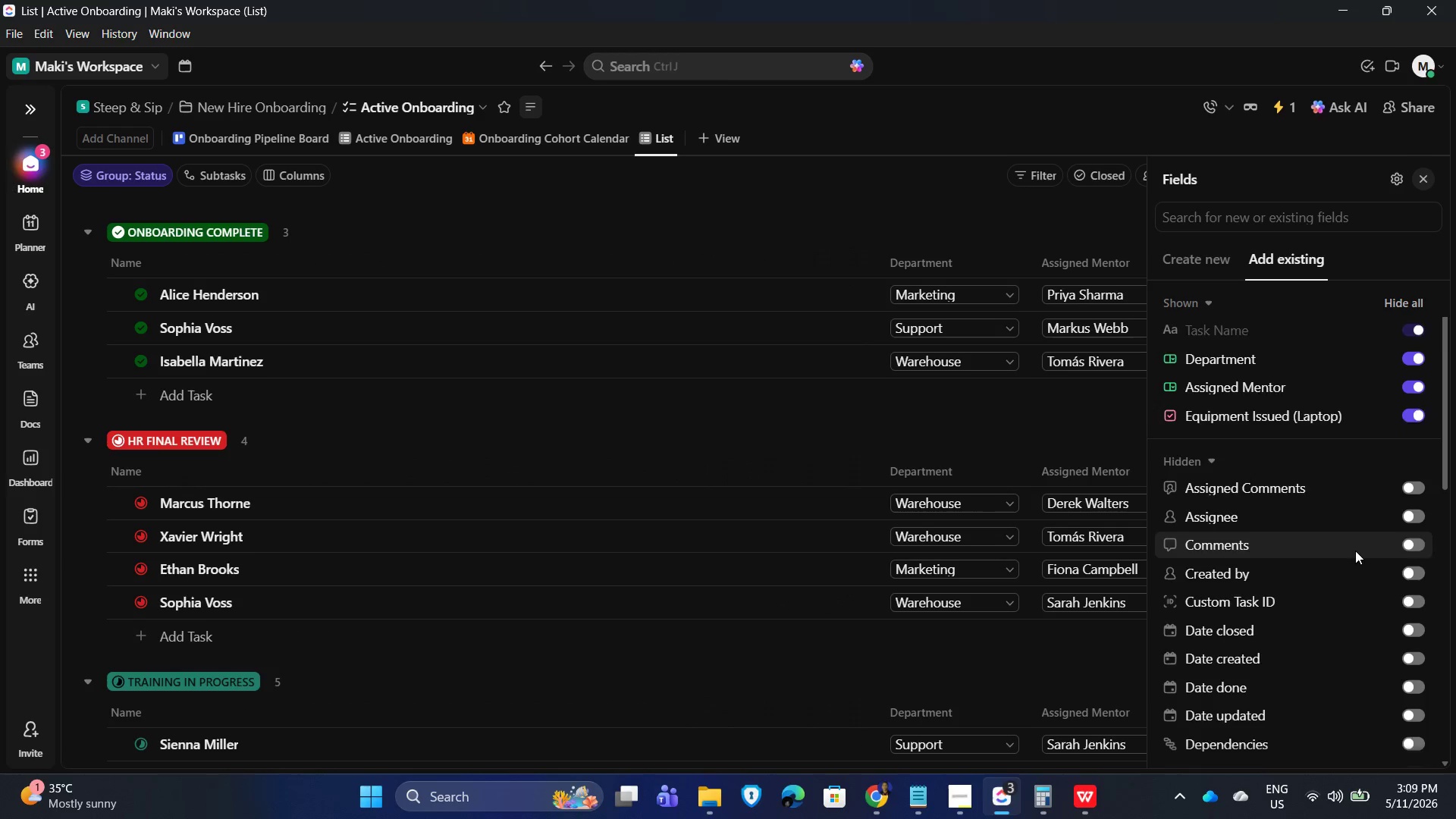 
scroll: coordinate [1398, 573], scroll_direction: down, amount: 8.0
 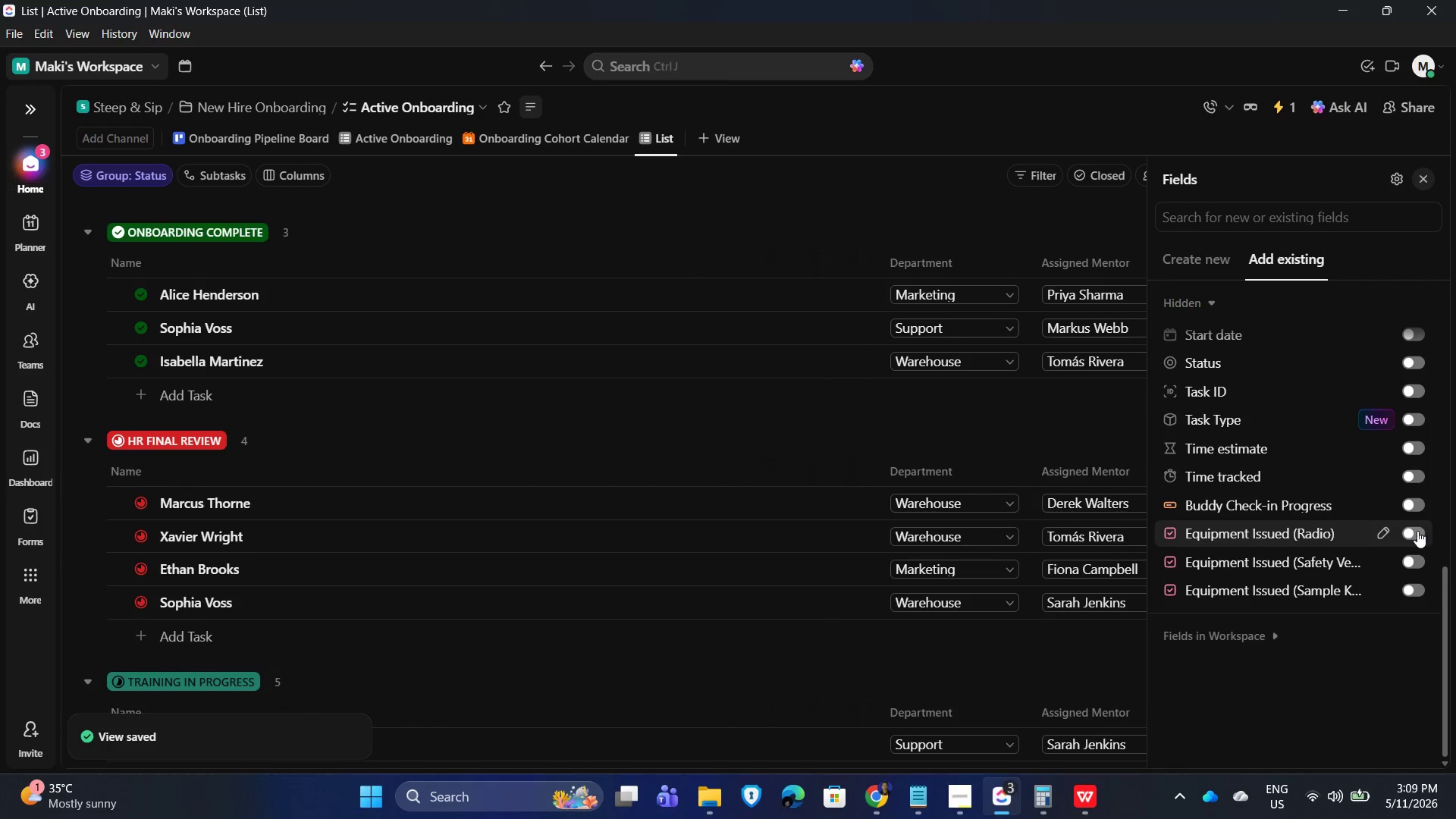 
left_click([1413, 533])
 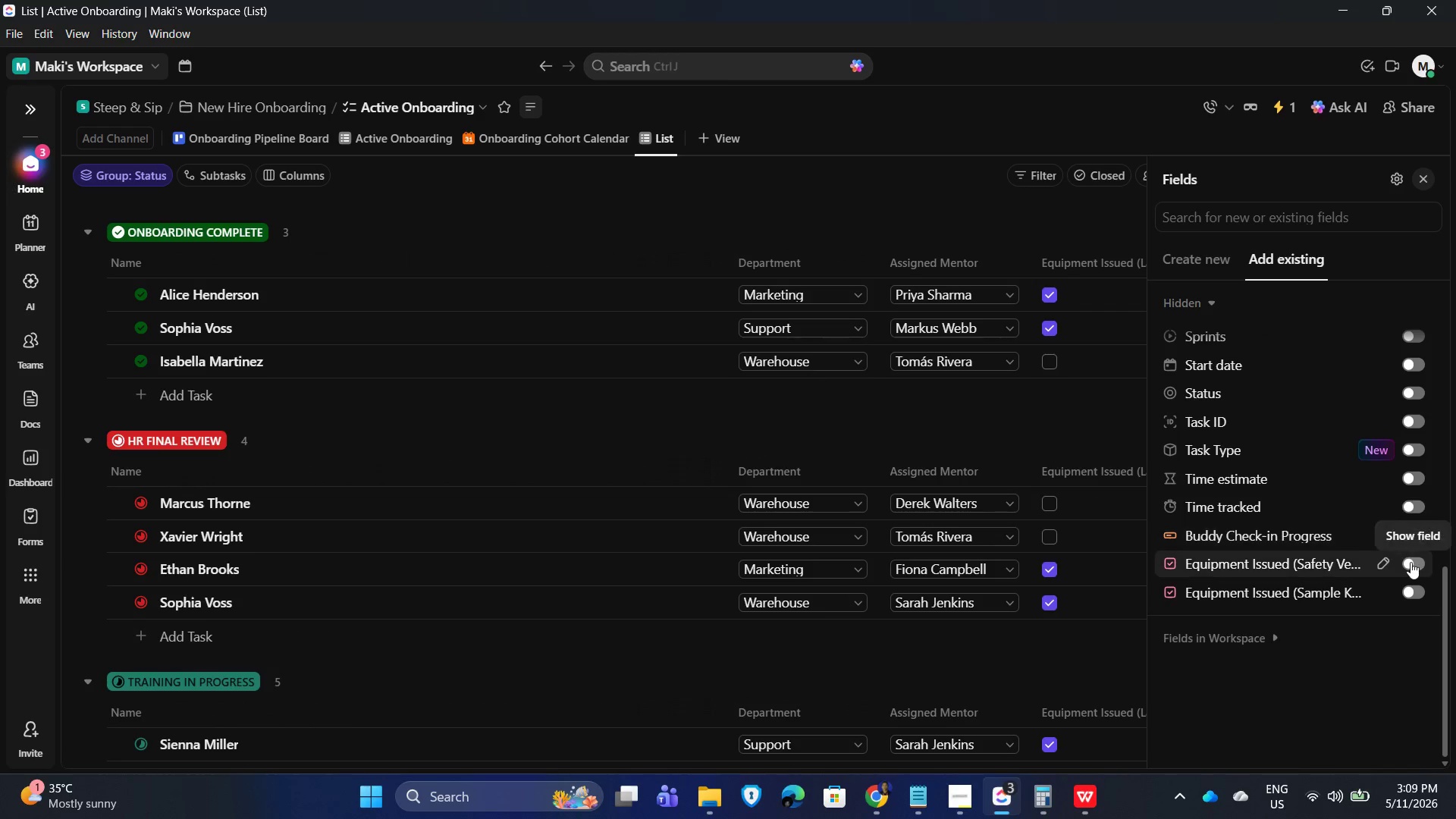 
left_click([1410, 563])
 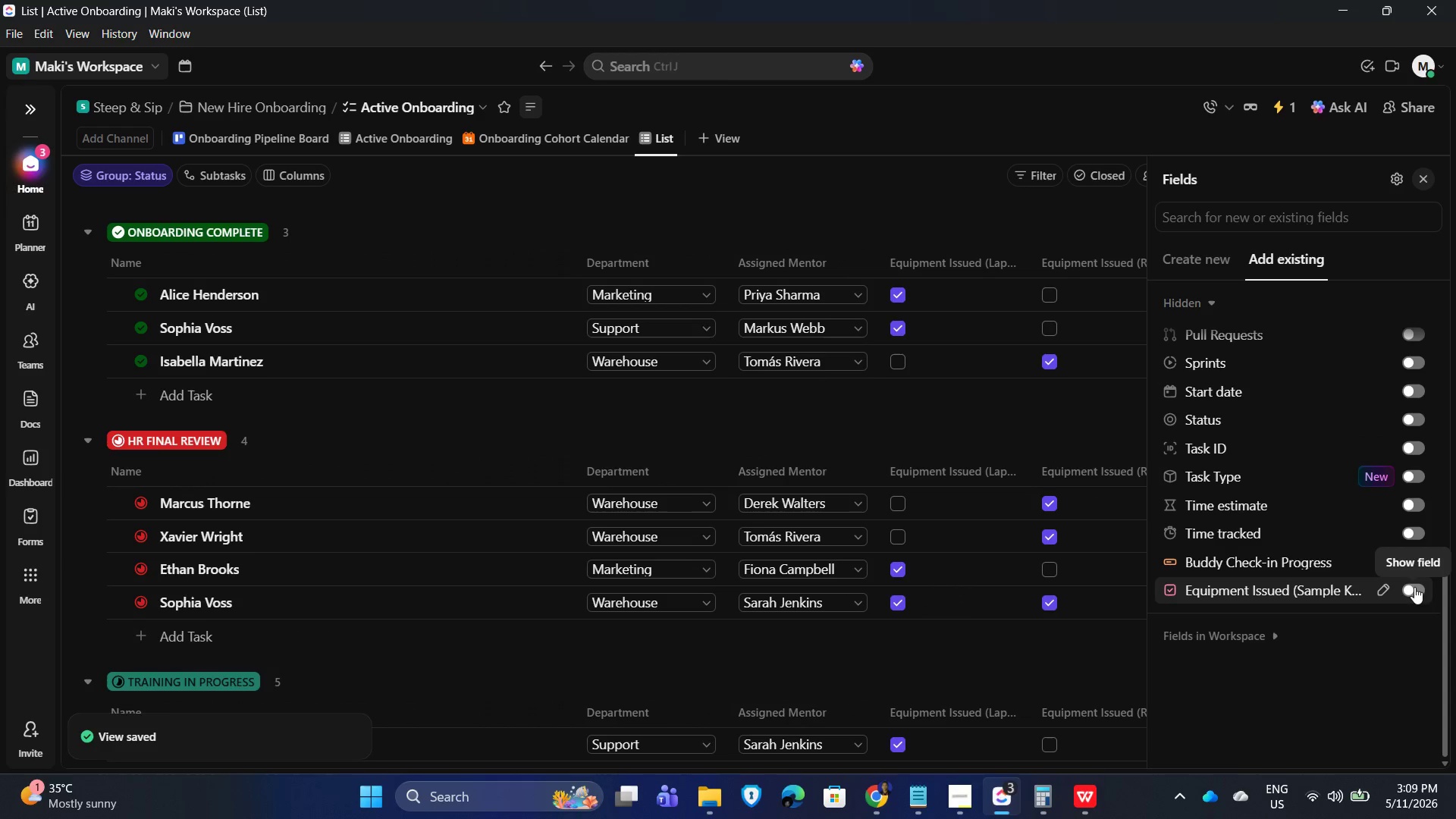 
left_click([1414, 587])
 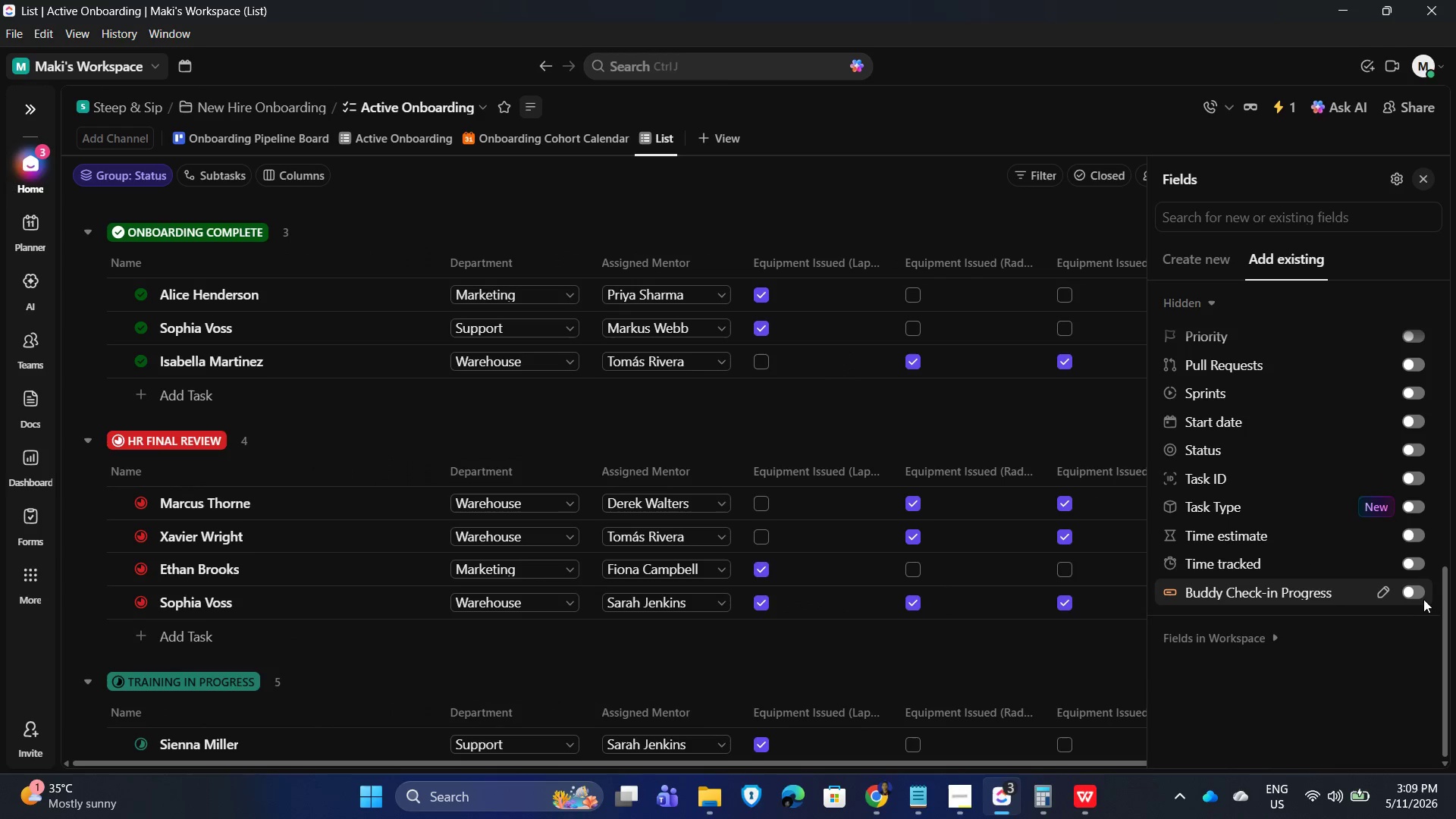 
left_click([1416, 592])
 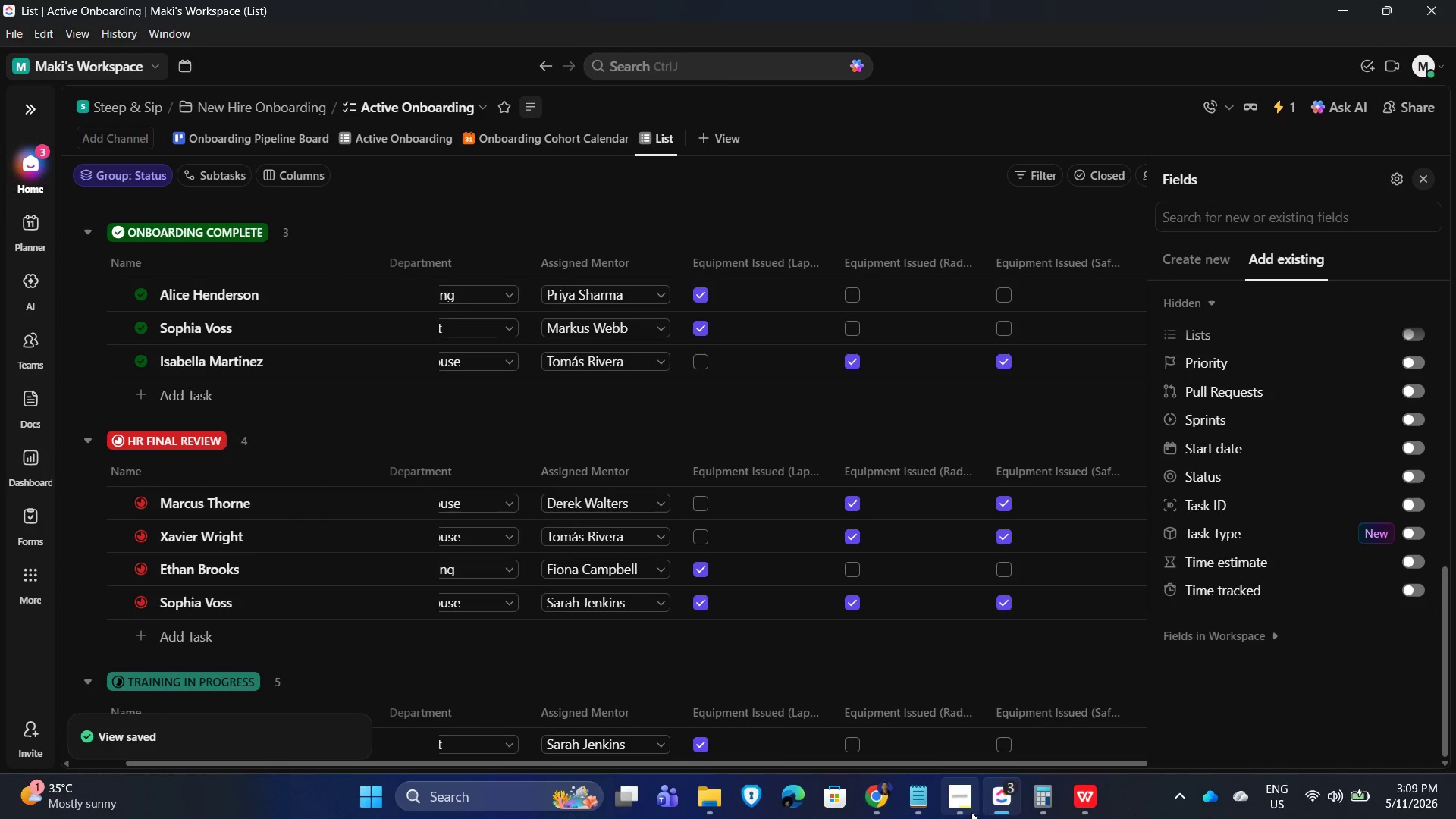 
mouse_move([970, 798])
 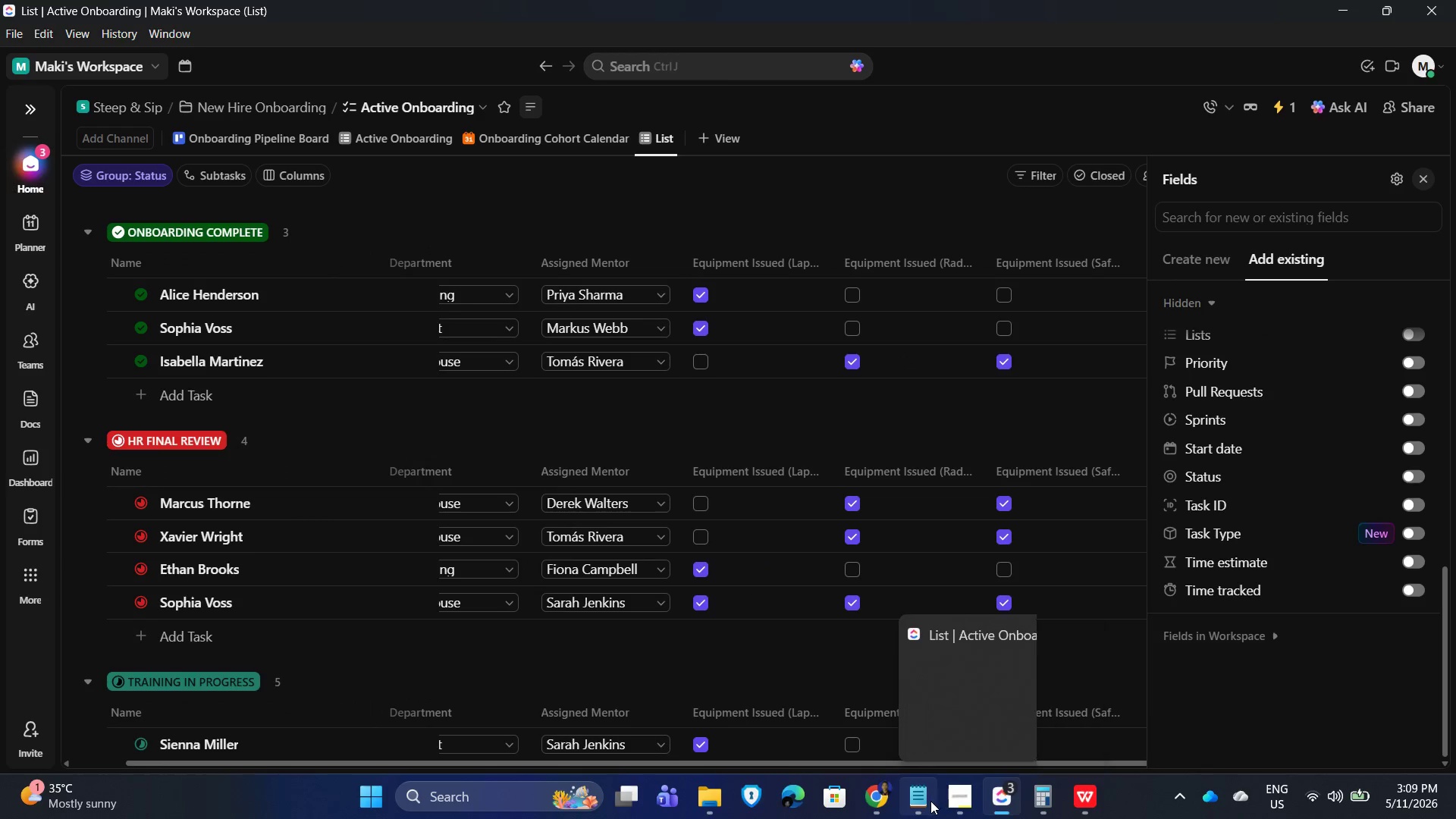 
left_click([920, 805])
 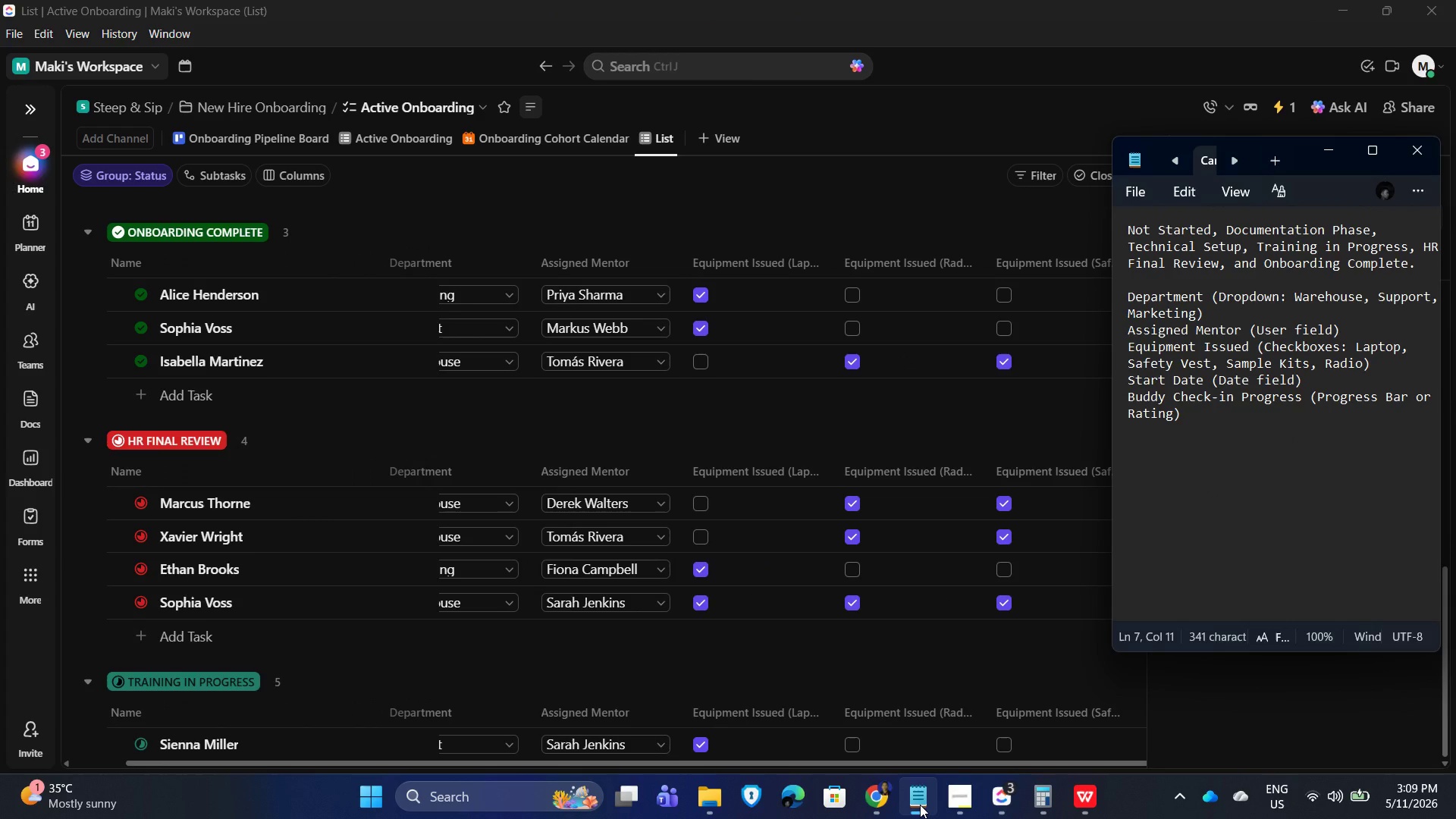 
left_click([920, 805])
 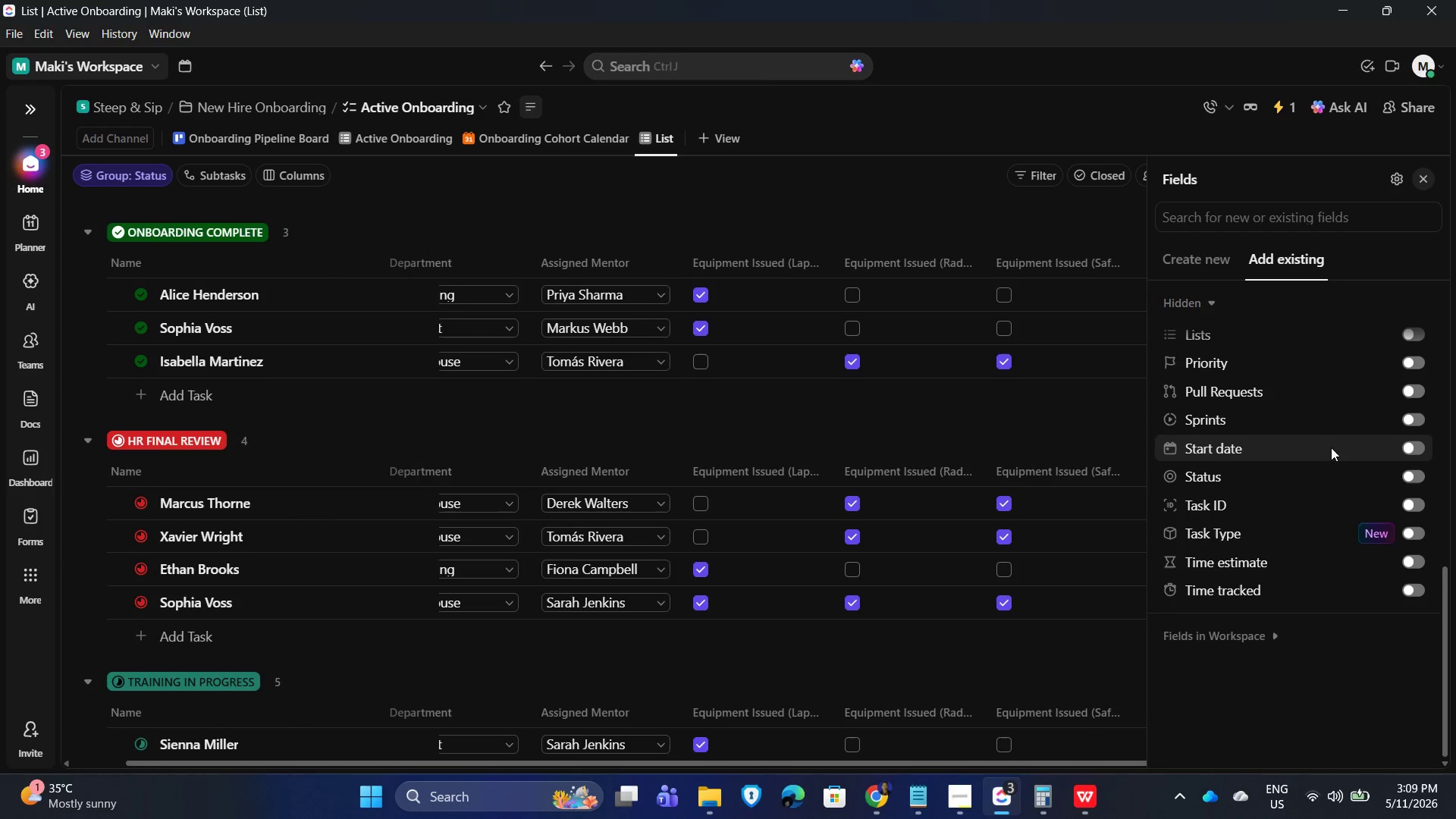 
scroll: coordinate [1379, 479], scroll_direction: up, amount: 6.0
 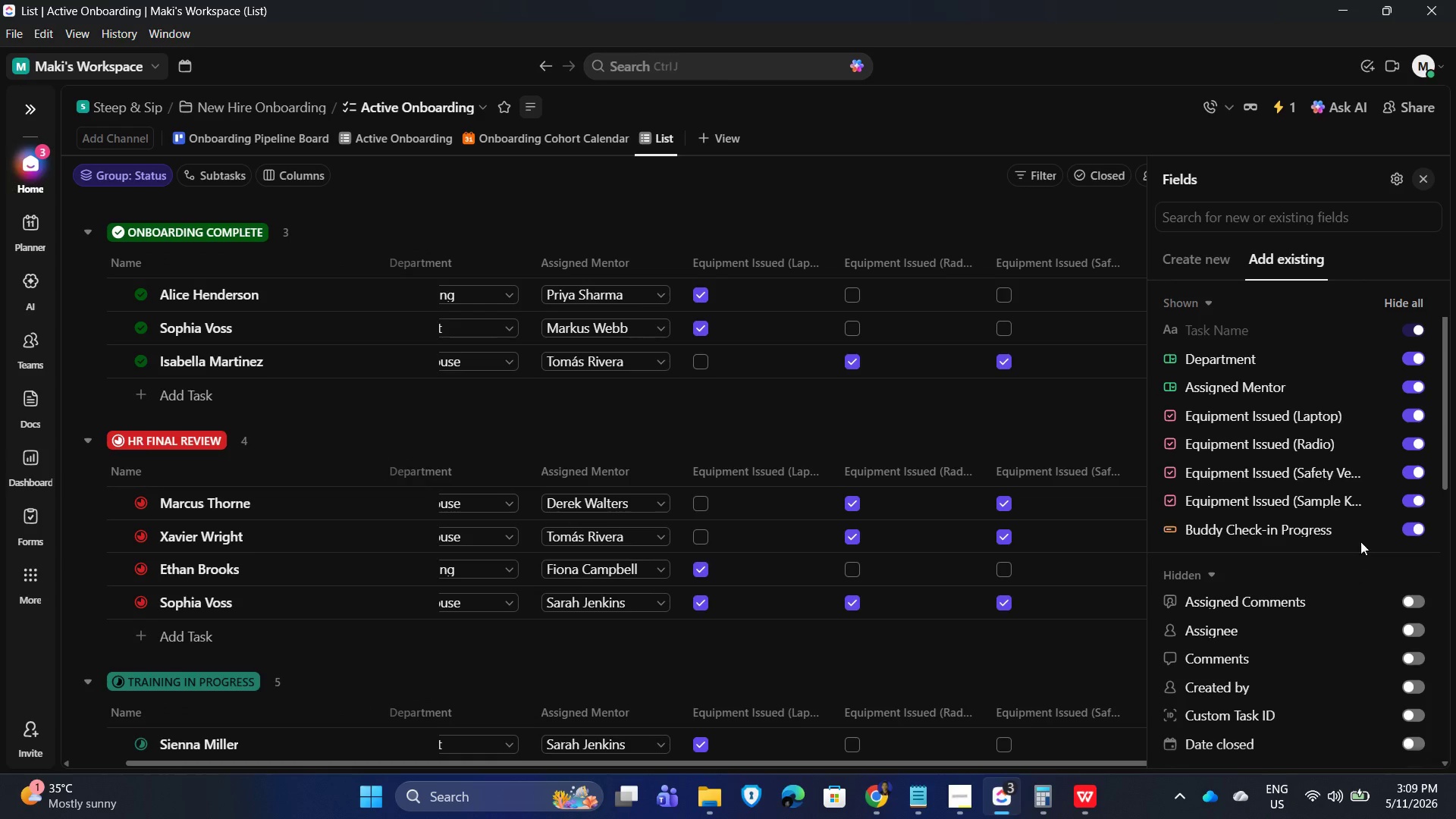 
mouse_move([1342, 416])
 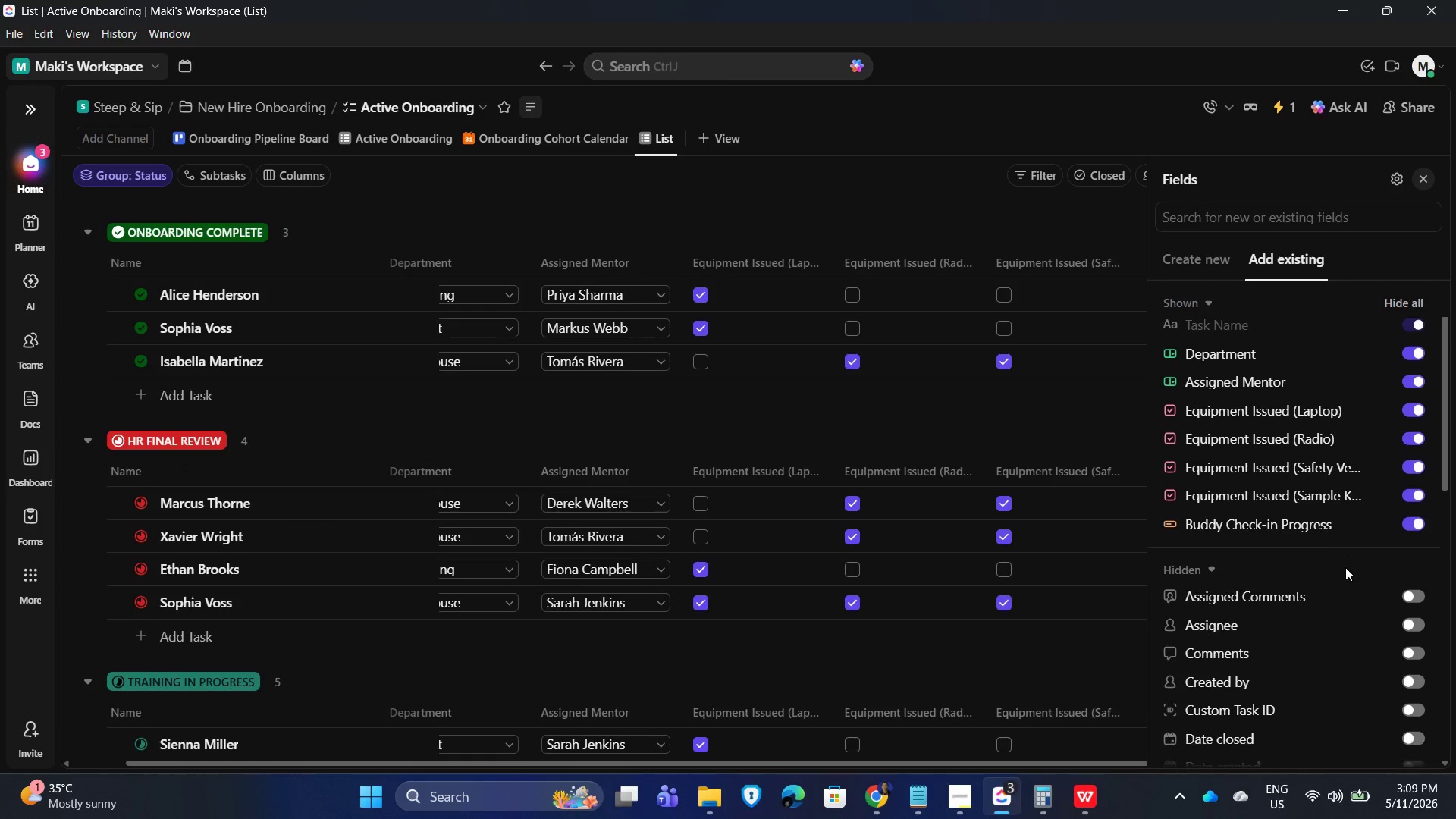 
scroll: coordinate [1356, 656], scroll_direction: down, amount: 4.0
 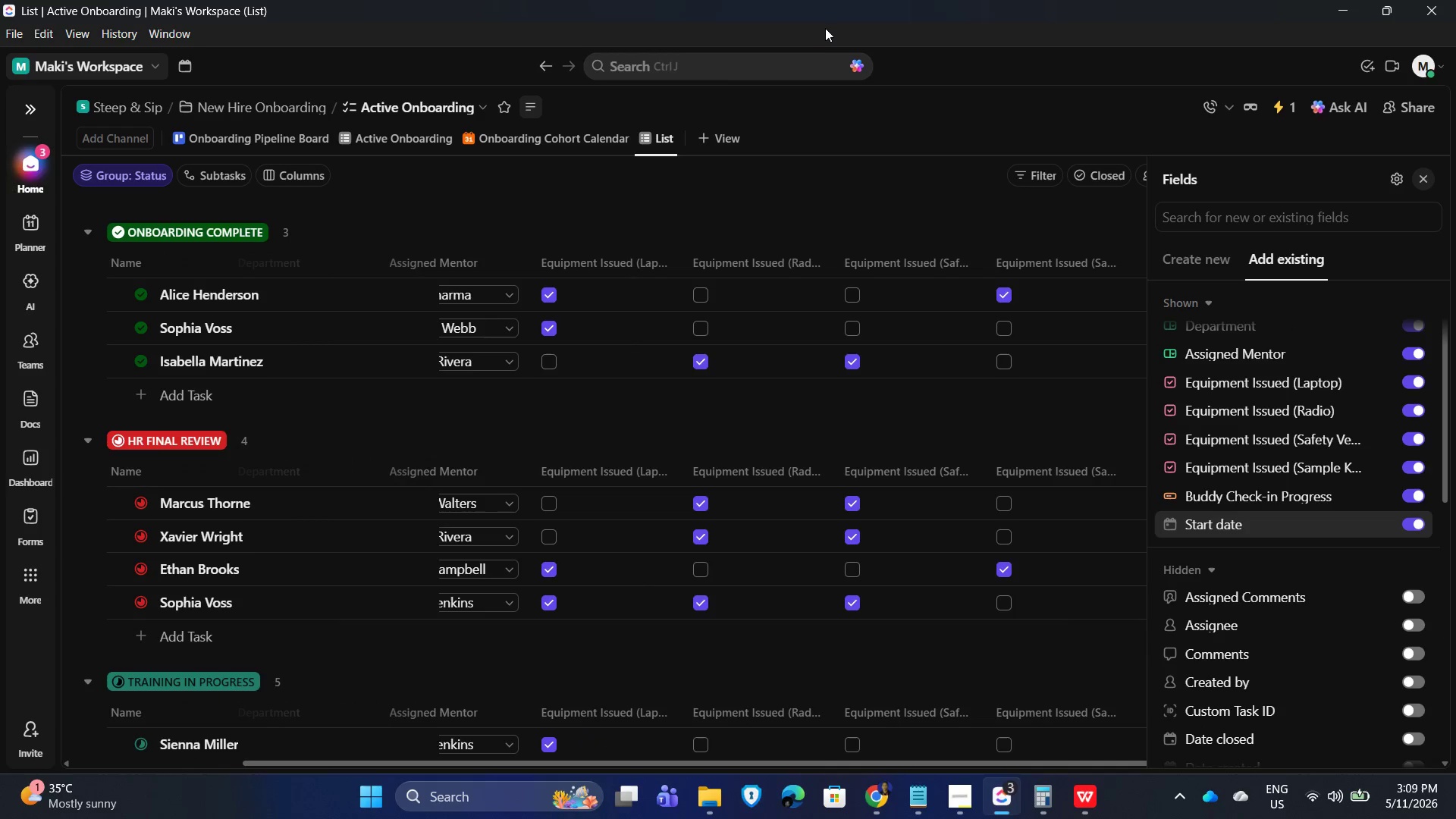 
left_click_drag(start_coordinate=[899, 177], to_coordinate=[905, 183])
 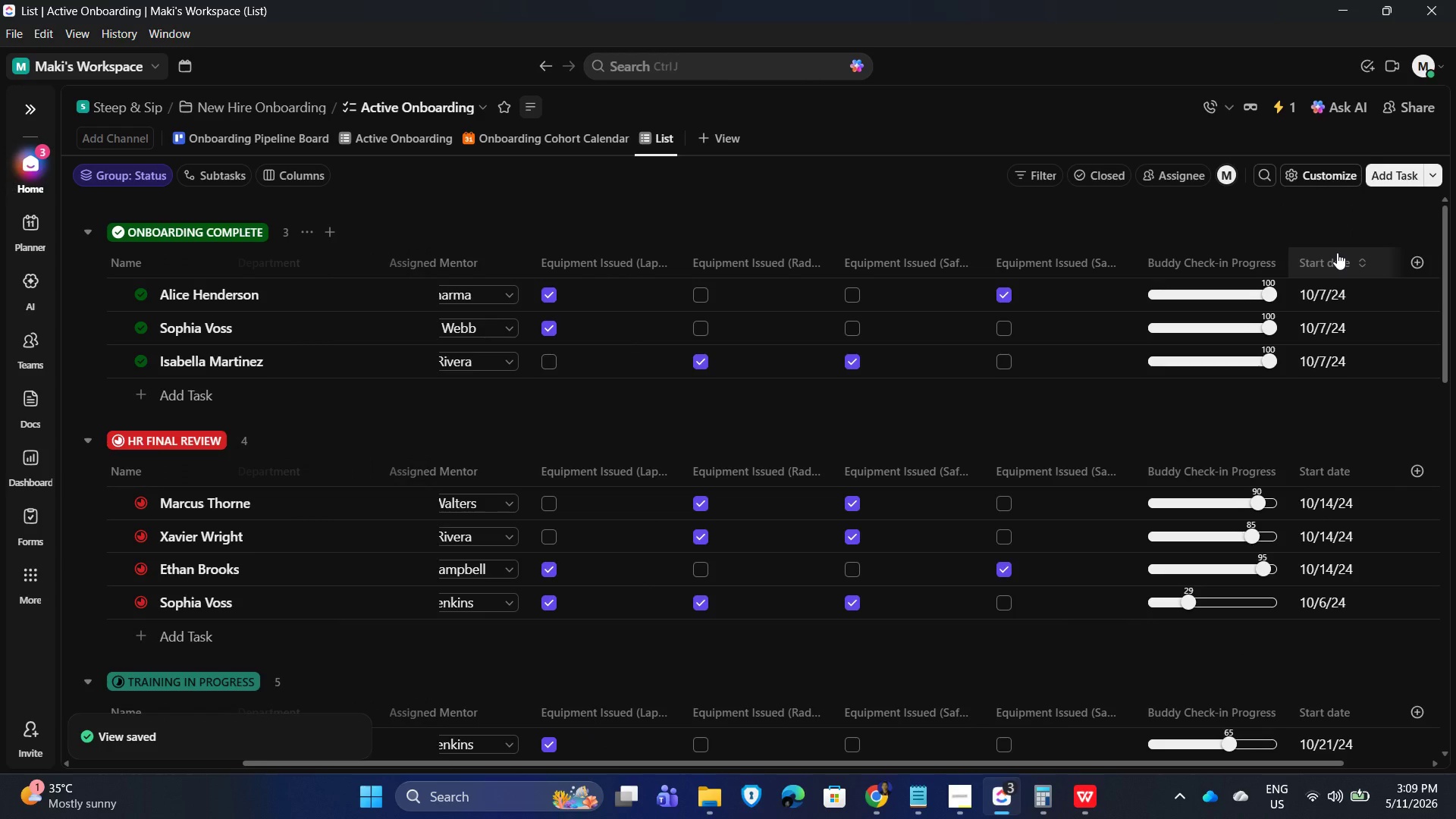 
left_click_drag(start_coordinate=[1336, 253], to_coordinate=[1138, 250])
 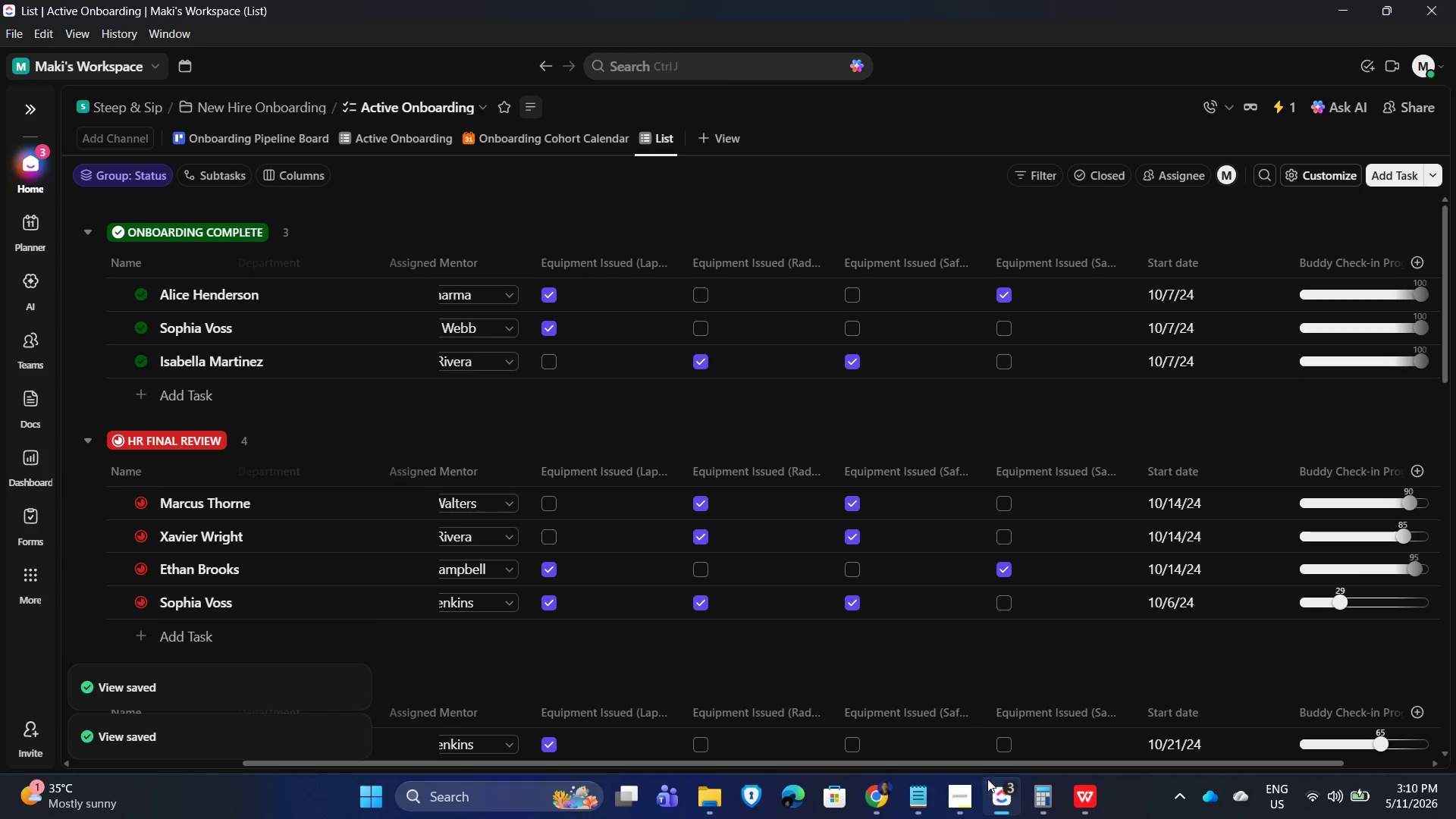 
left_click([910, 801])
 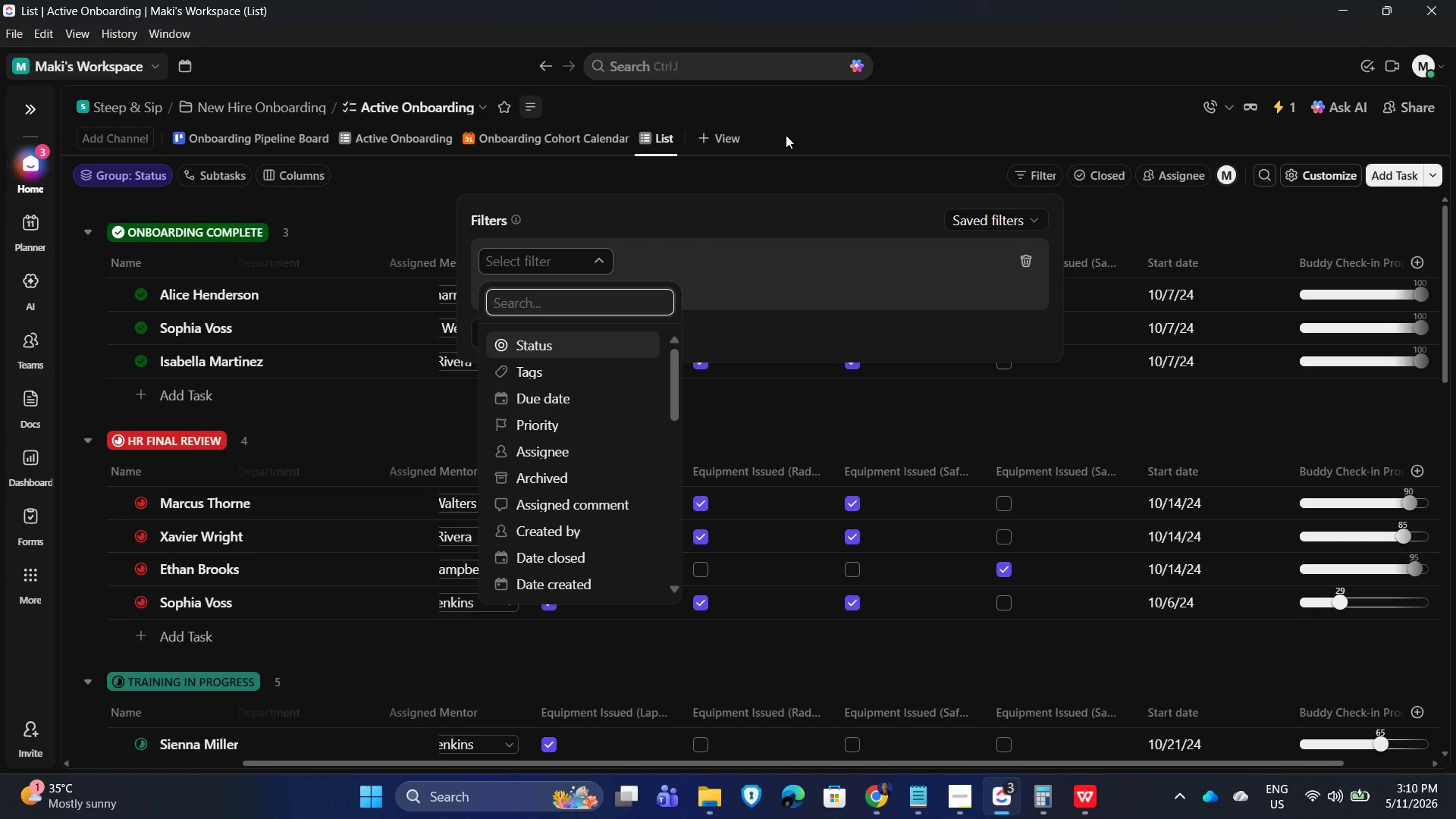 
wait(14.36)
 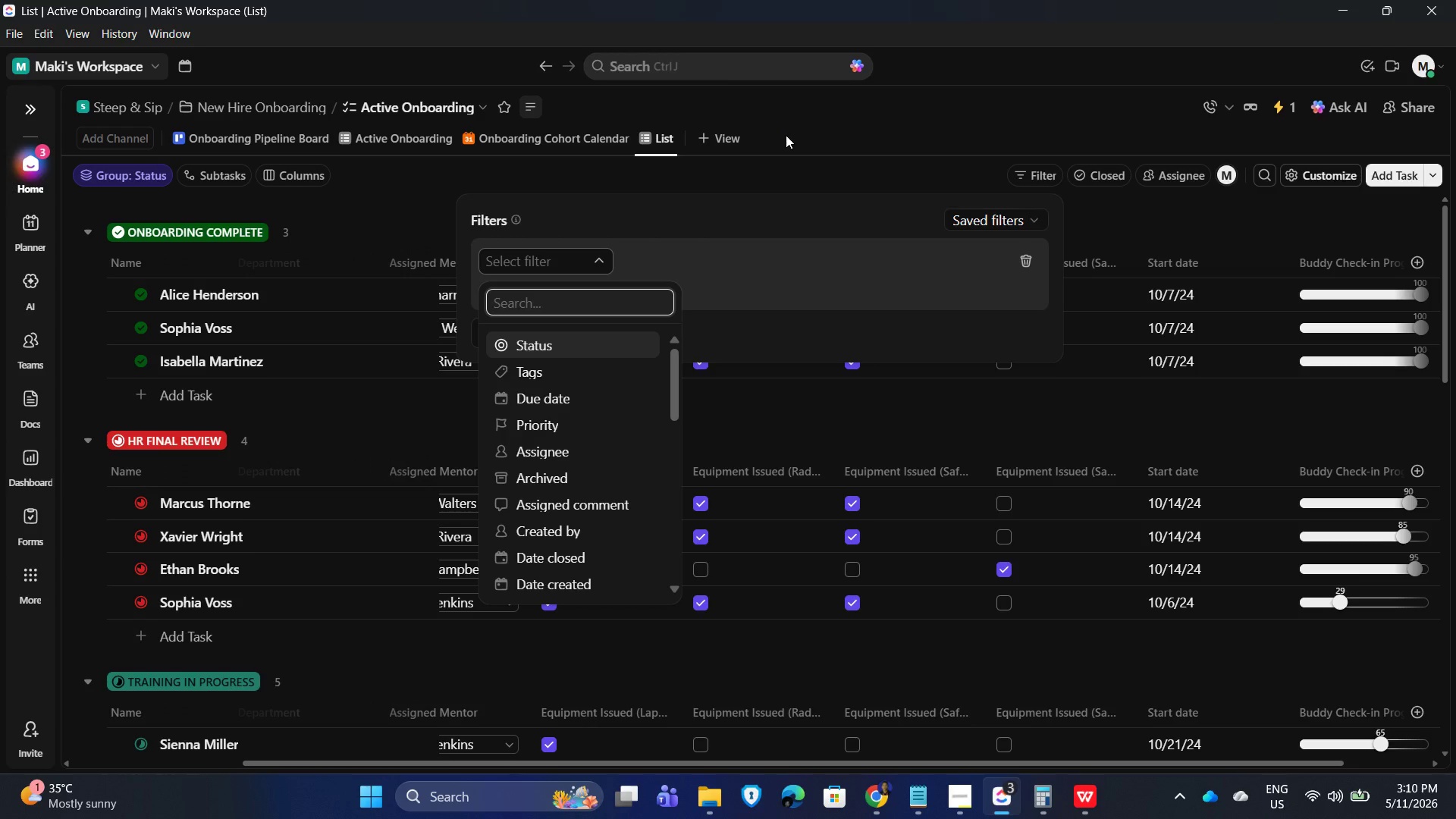 
left_click([918, 261])
 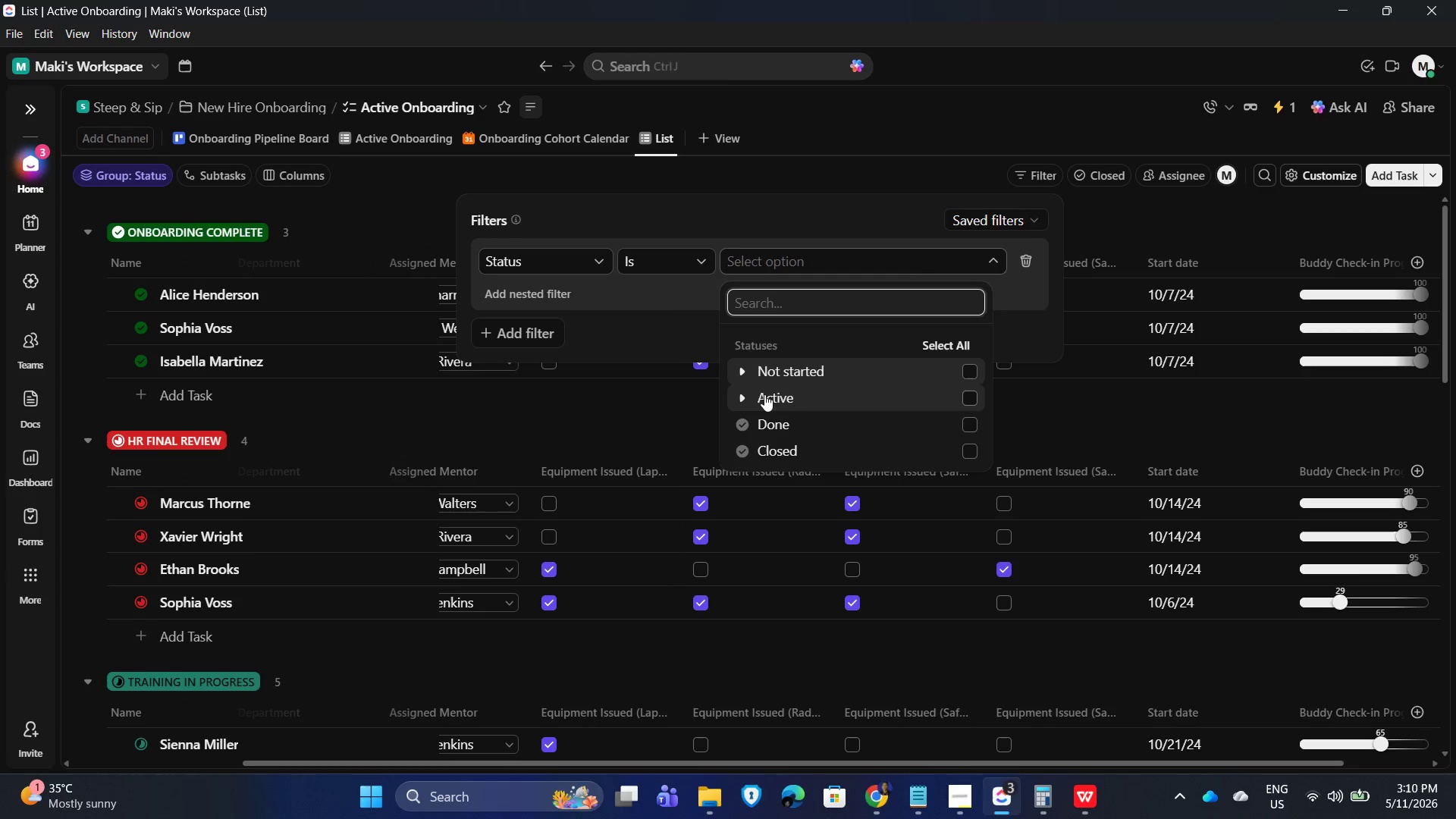 
left_click([742, 395])
 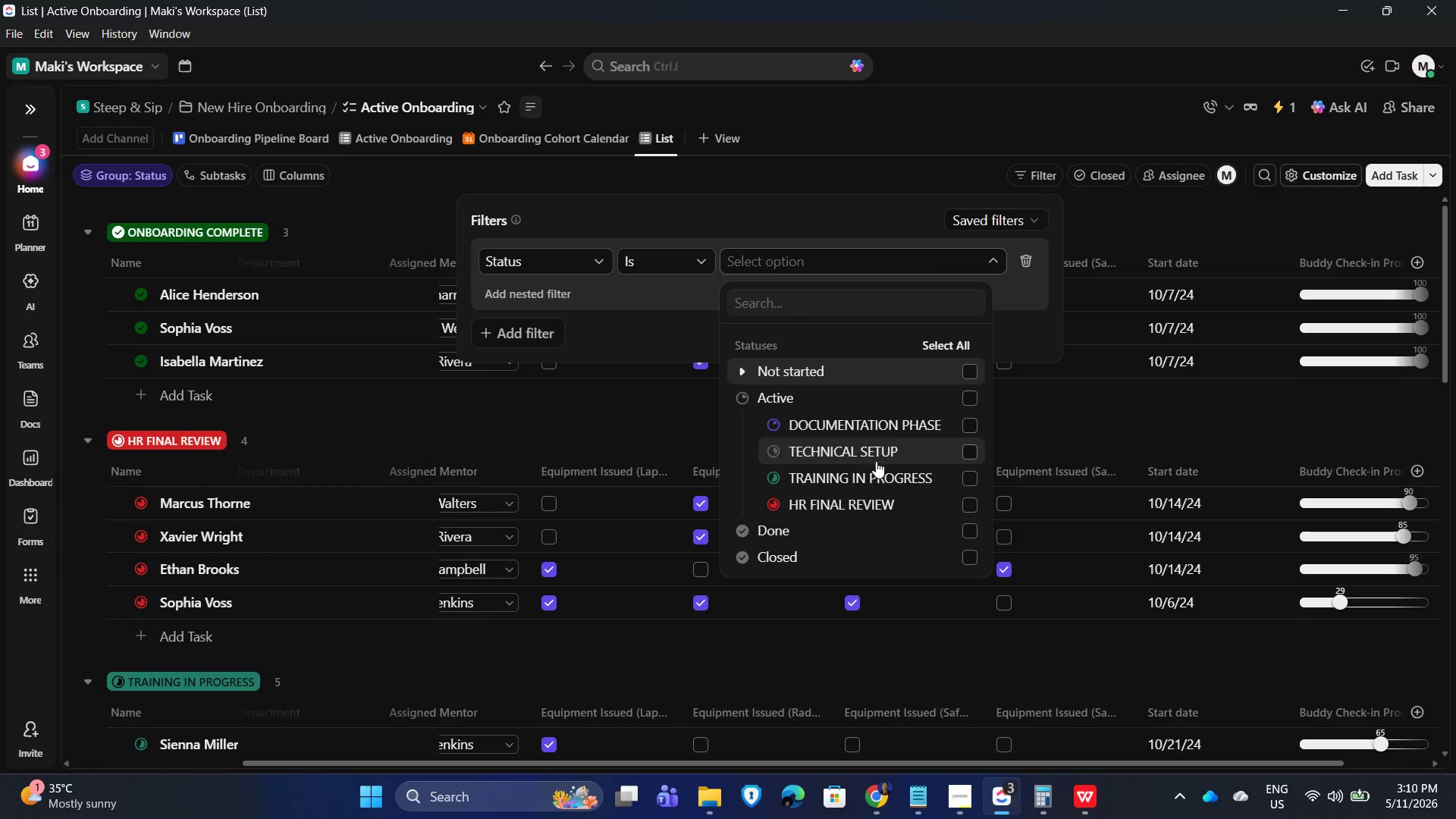 
left_click([958, 479])
 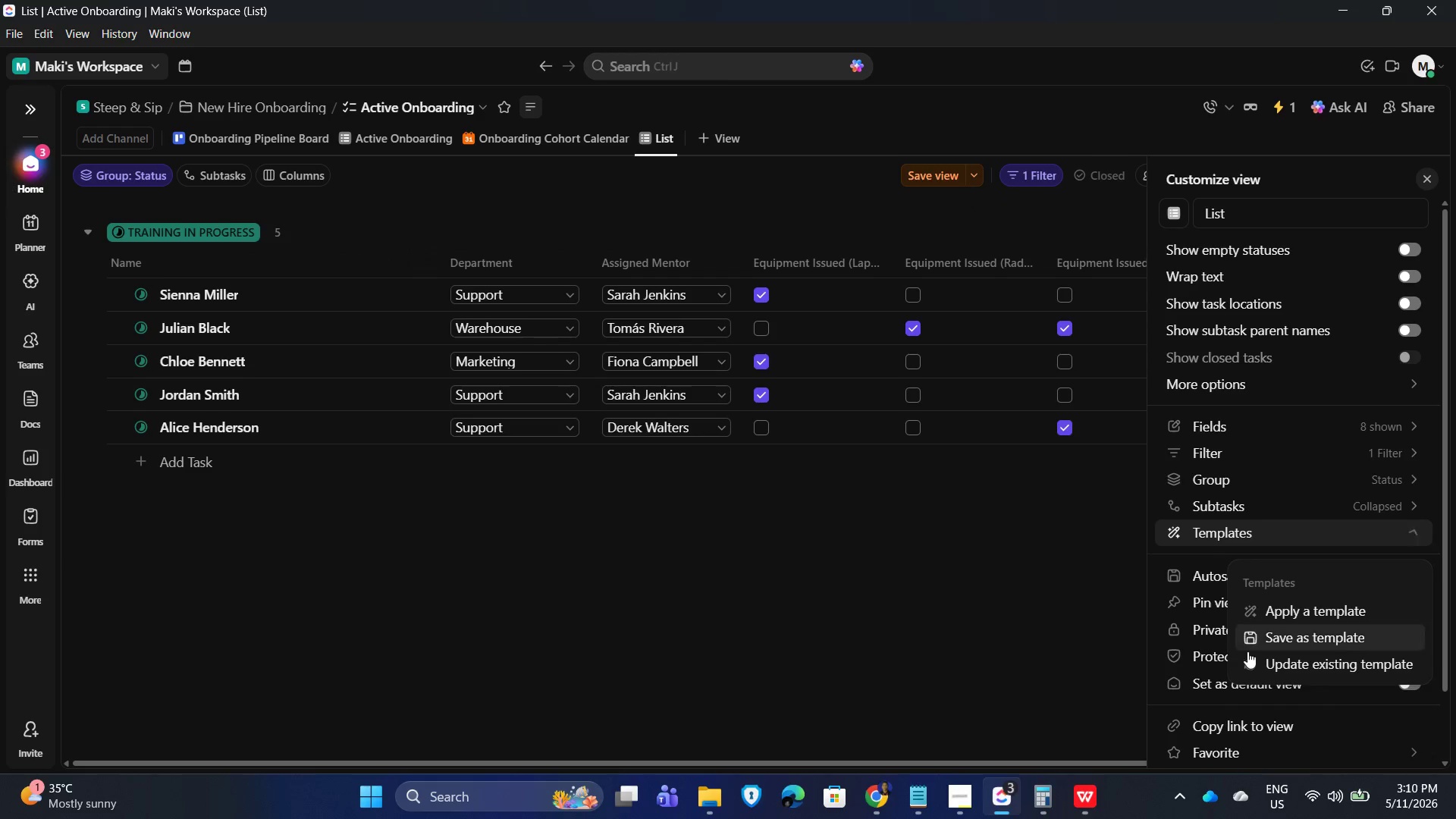 
left_click([1194, 576])
 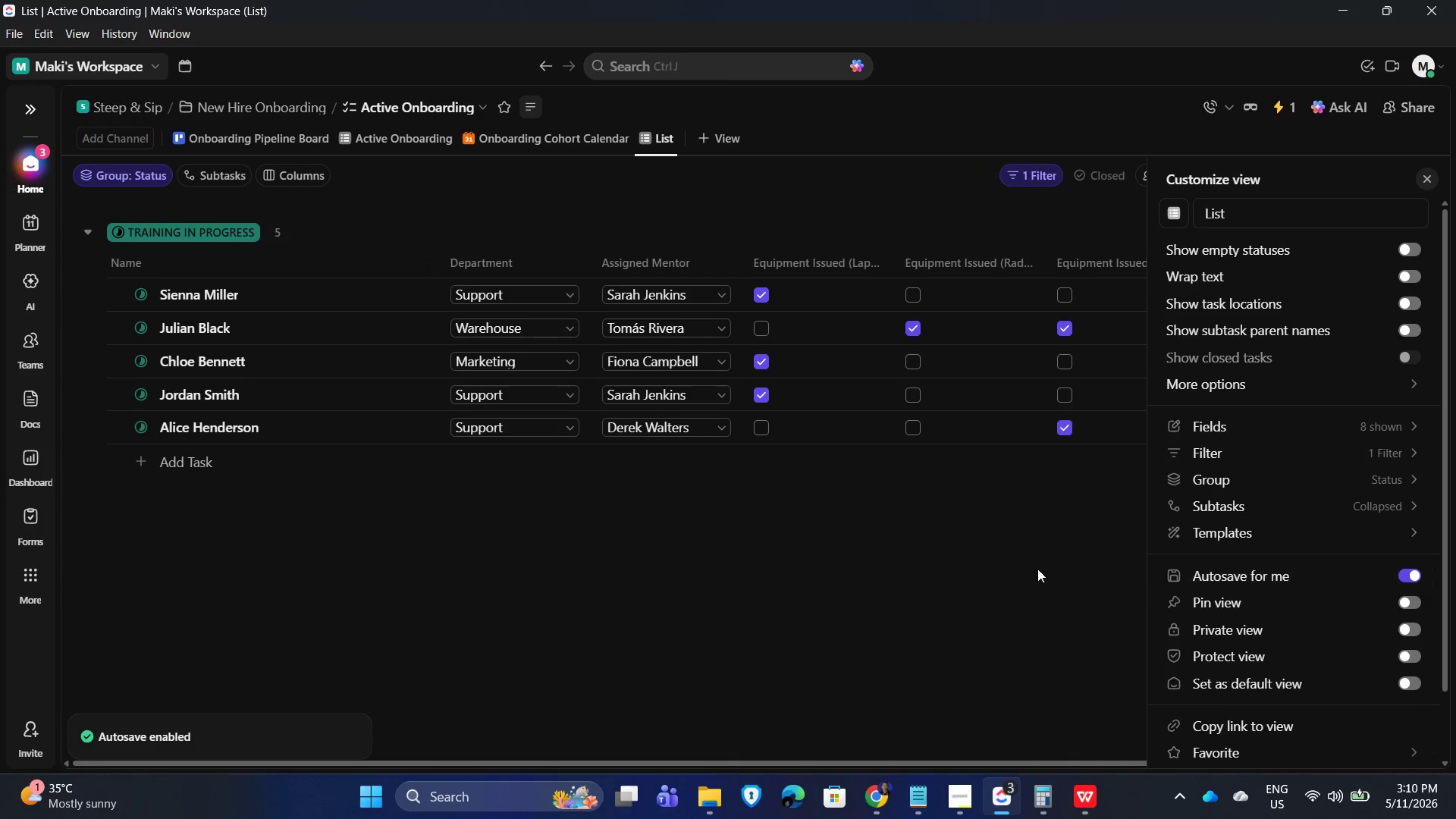 
left_click([905, 550])
 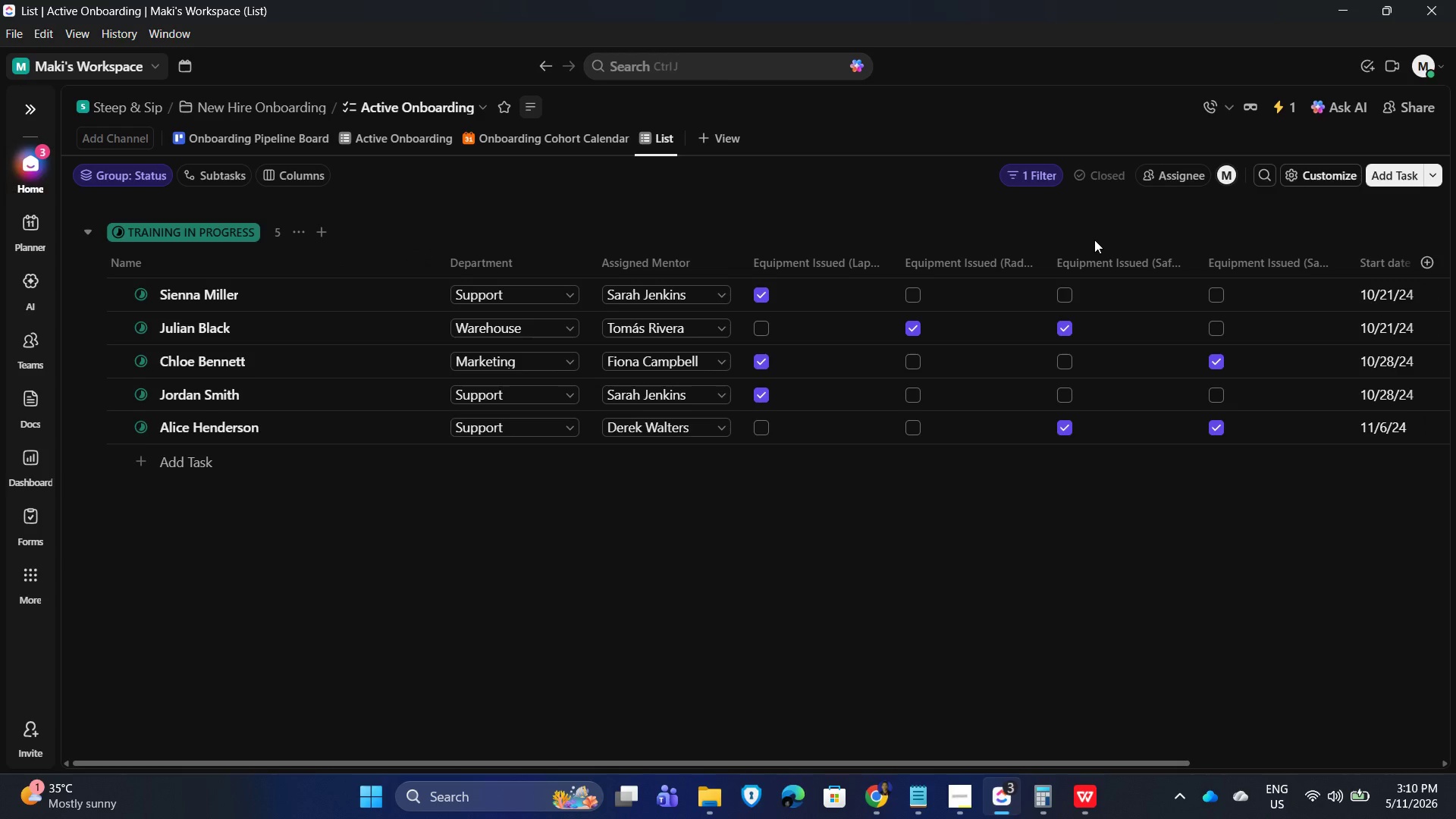 
wait(7.88)
 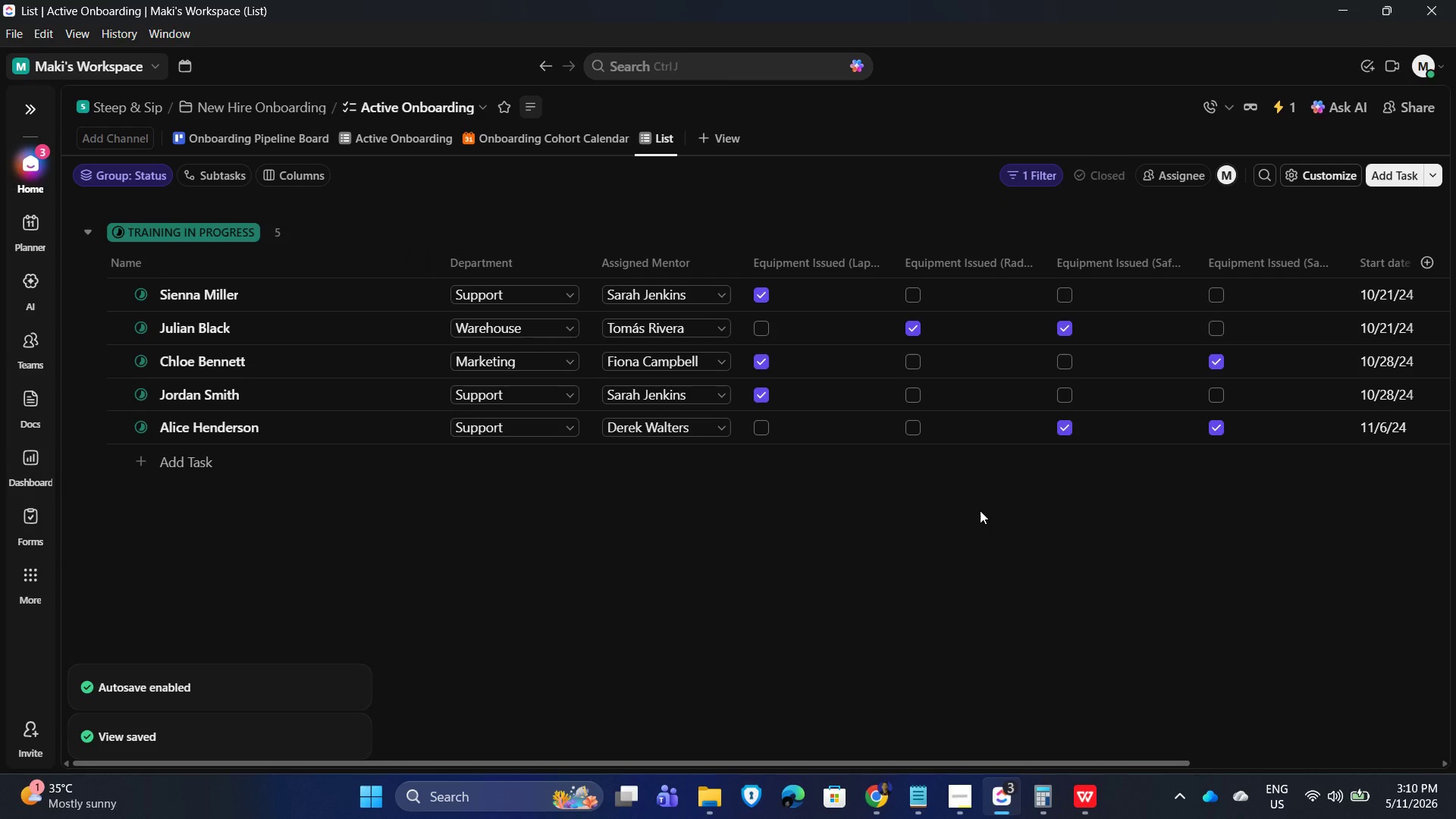 
left_click([661, 135])
 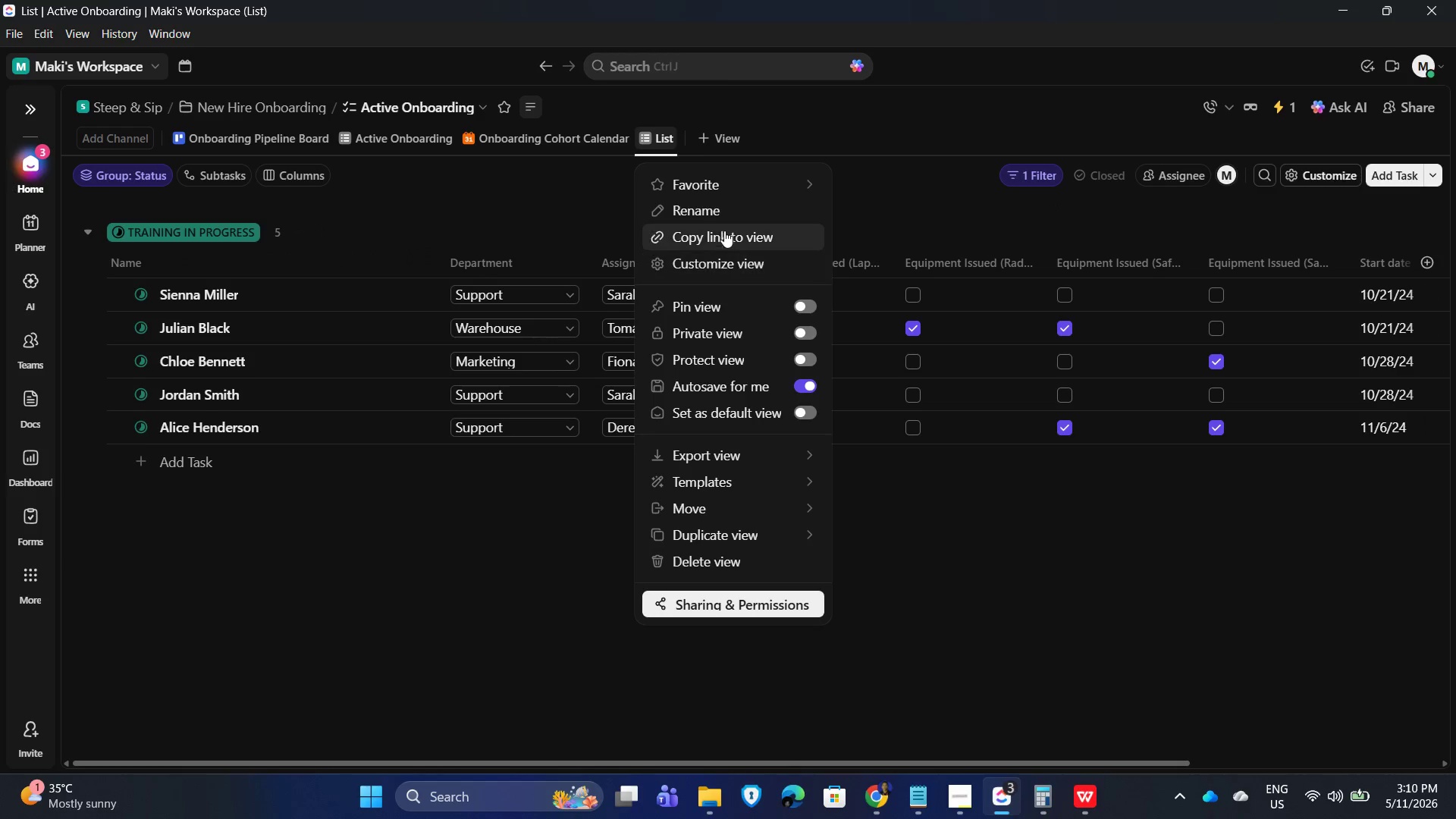 
left_click([720, 212])
 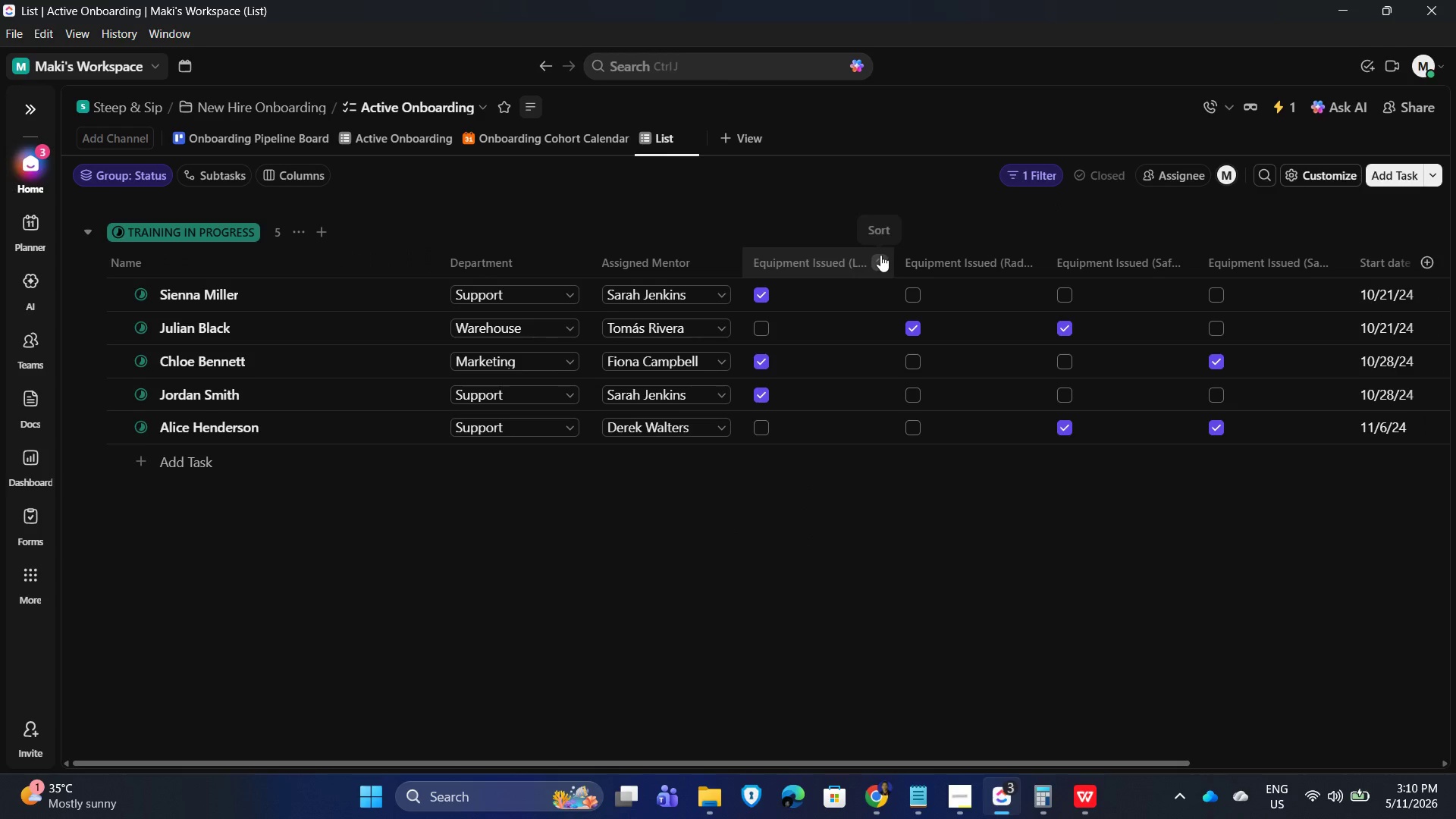 
key(Backspace)
key(Backspace)
key(Backspace)
key(Backspace)
type(Traning In)
key(Backspace)
key(Backspace)
type(in Progress)
 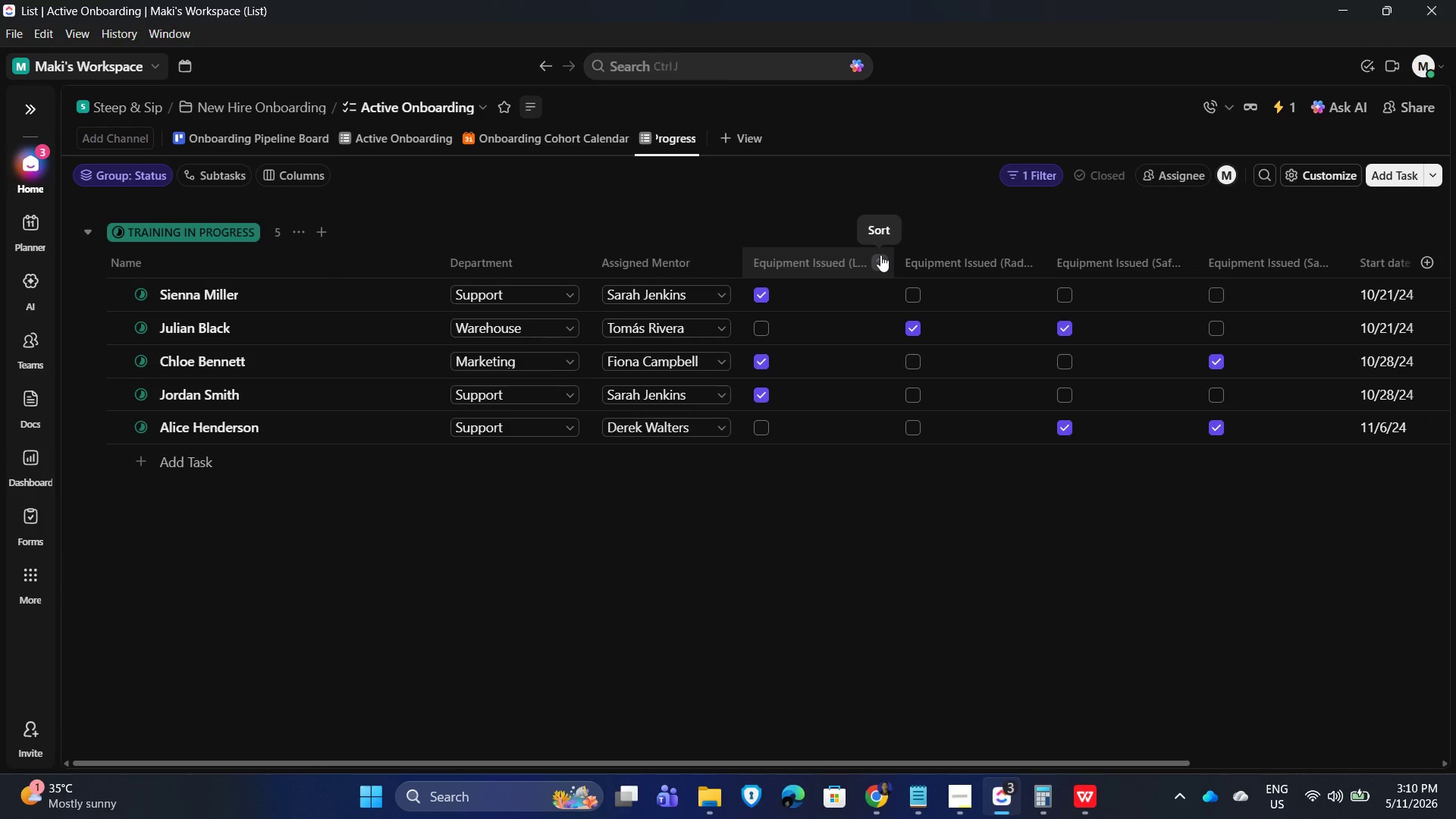 
 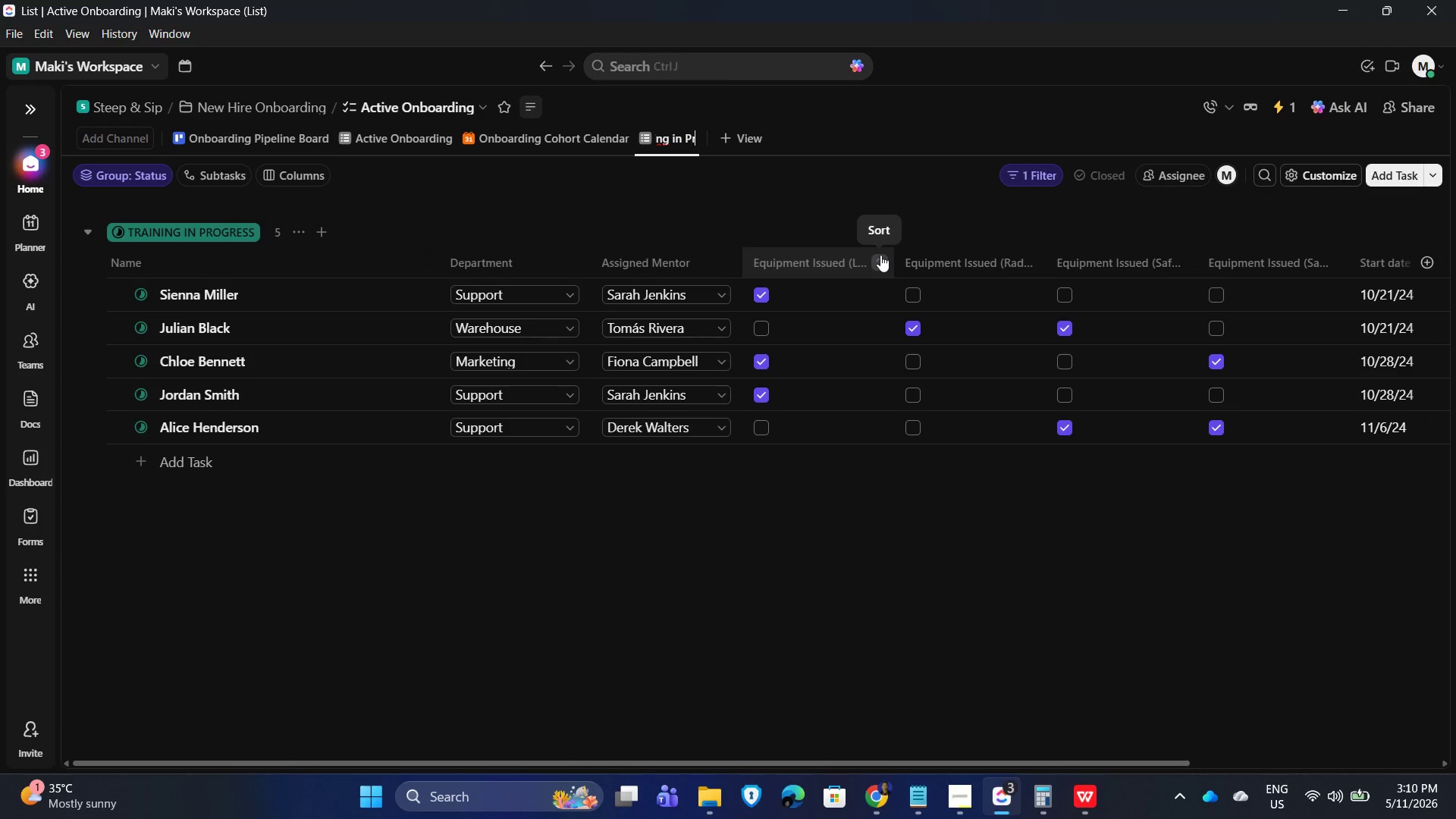 
key(Enter)
 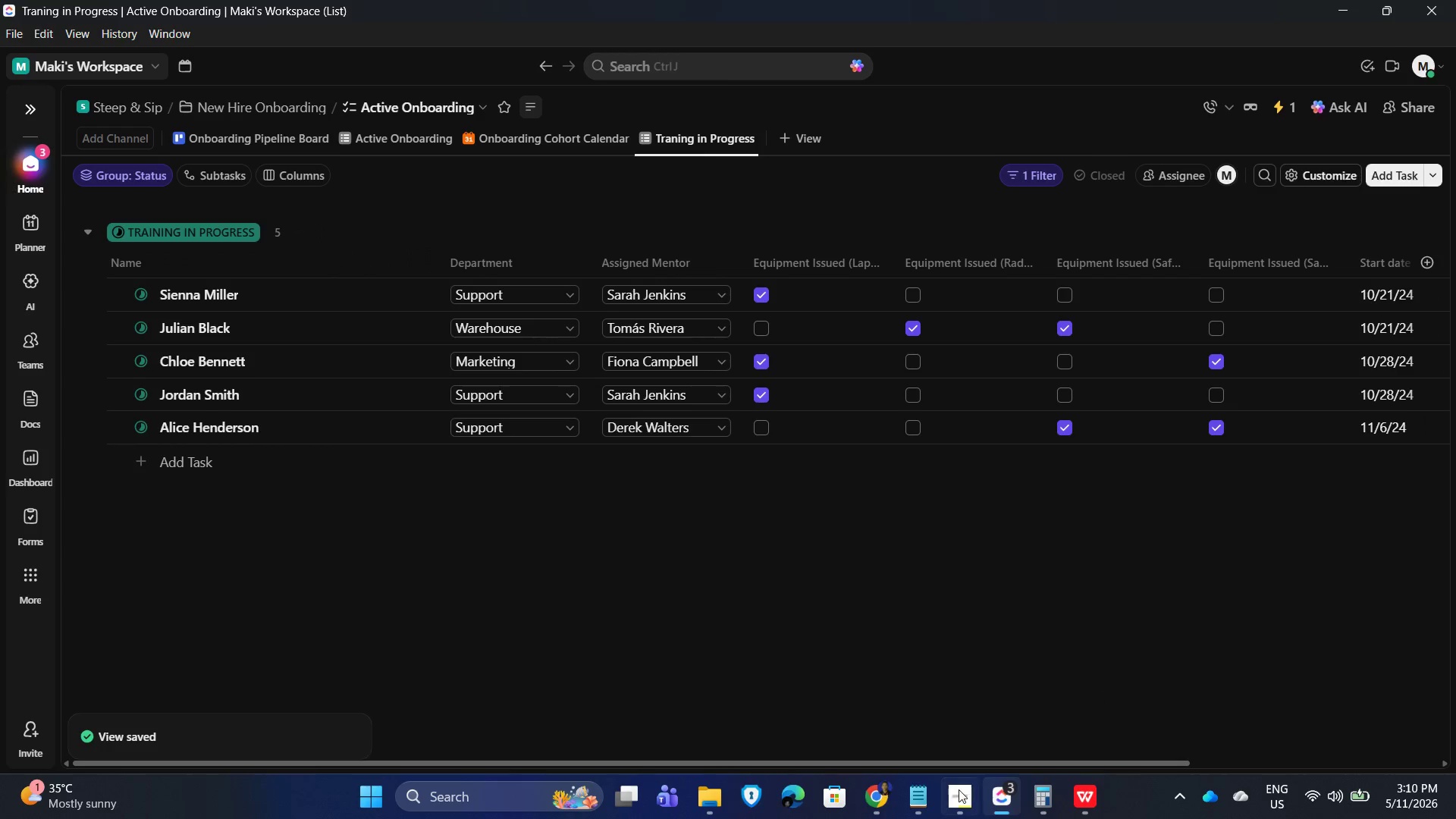 
left_click([962, 795])